 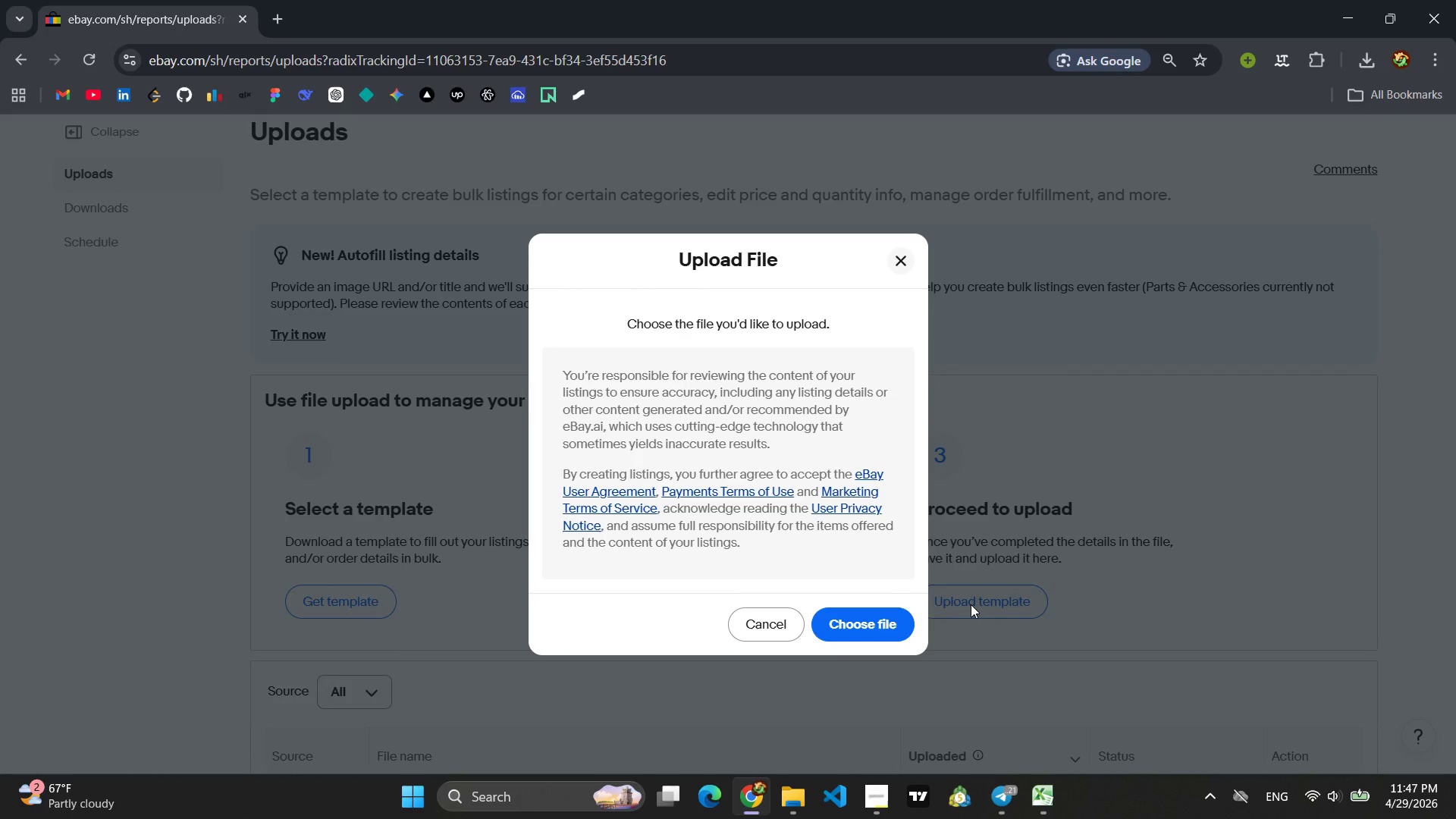 
left_click([871, 631])
 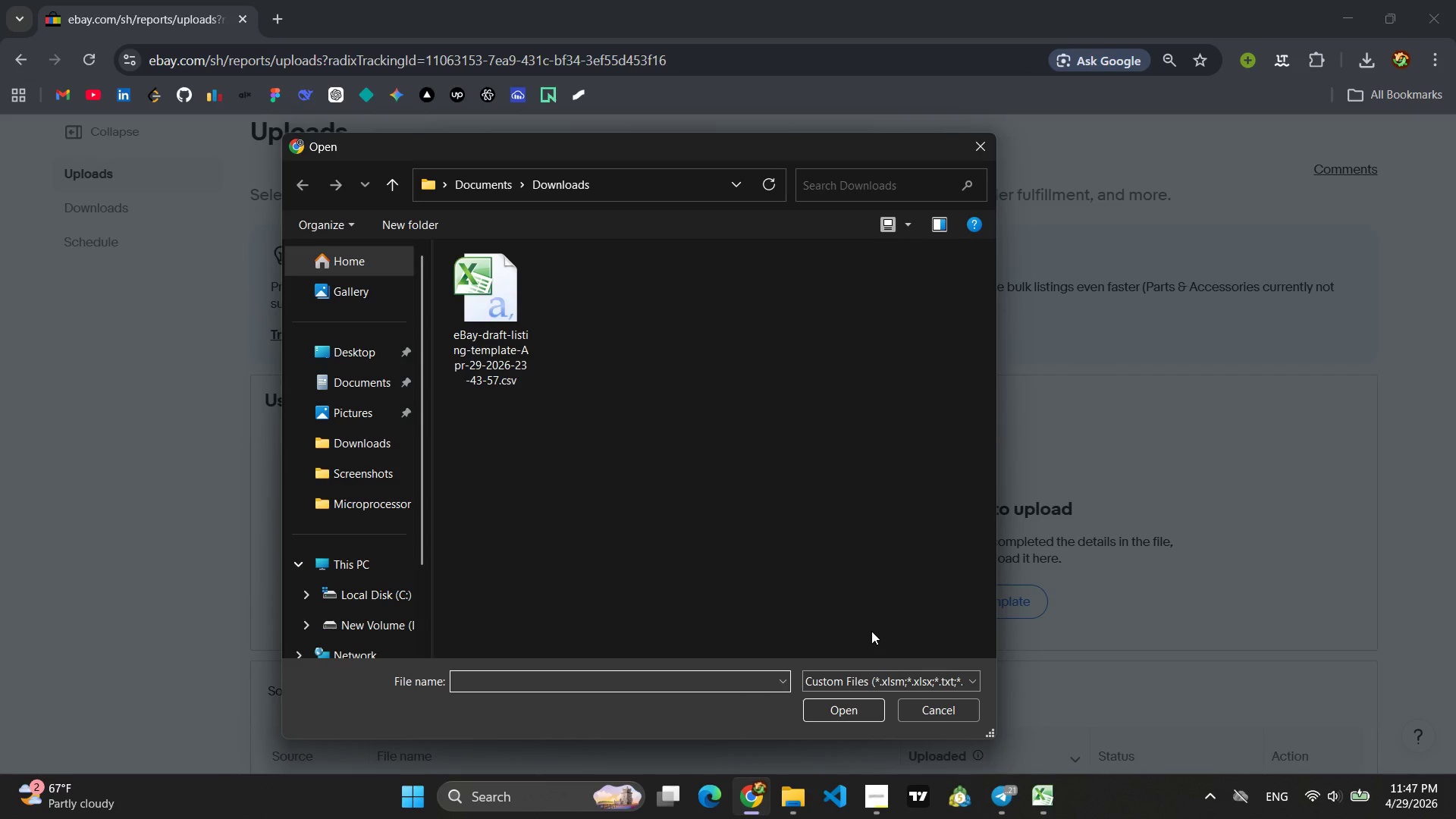 
wait(10.67)
 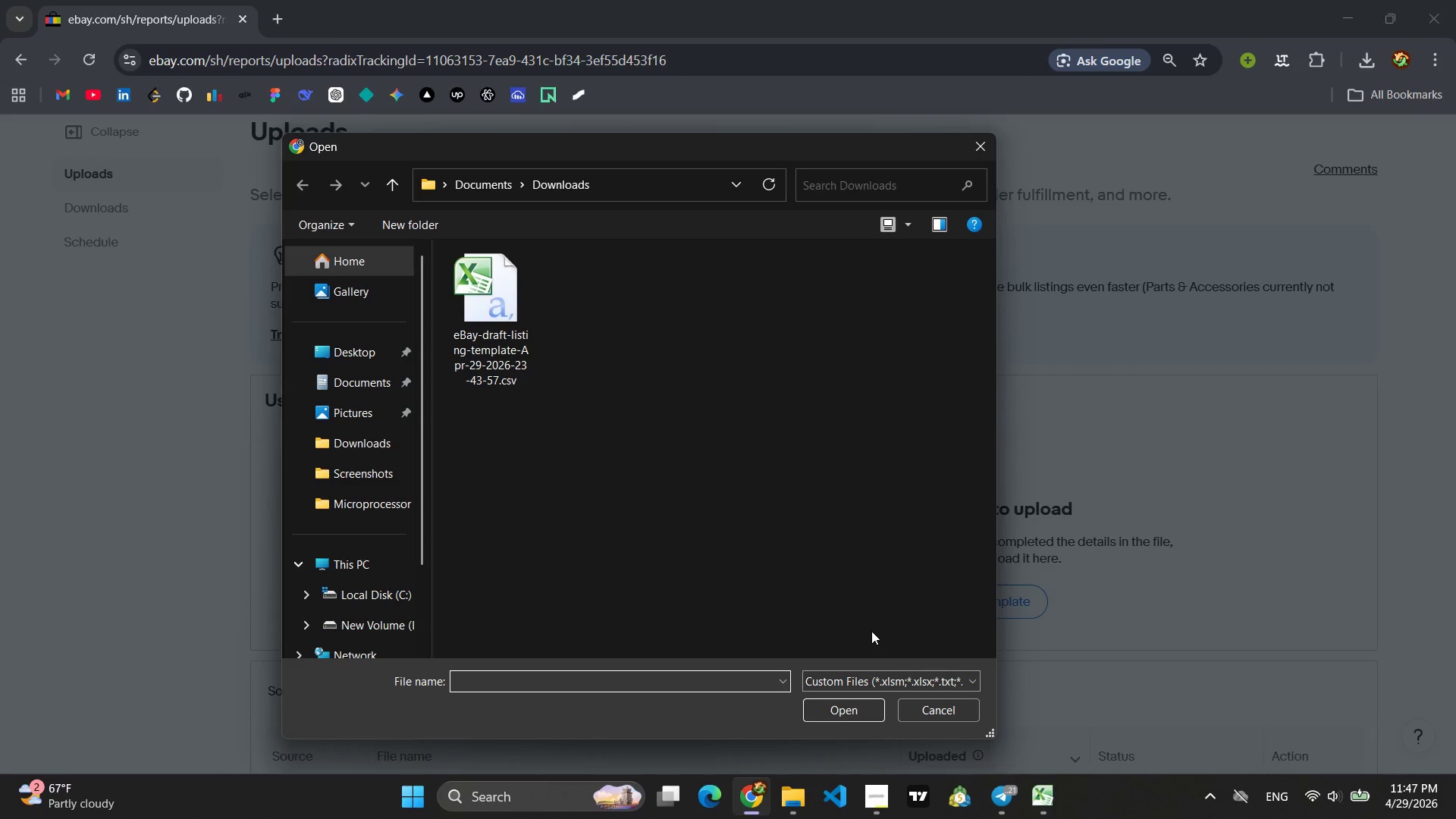 
left_click([355, 442])
 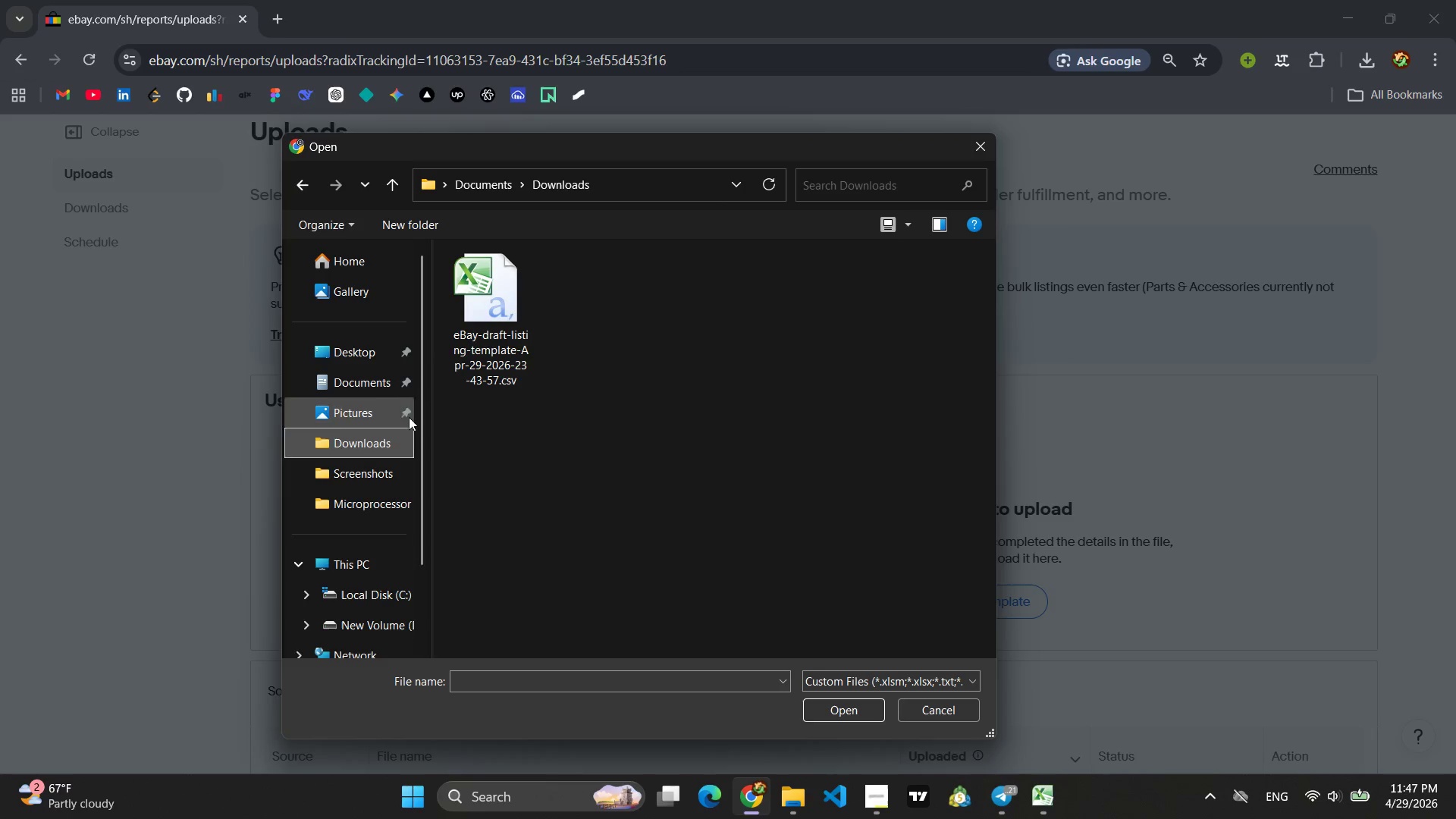 
left_click([472, 315])
 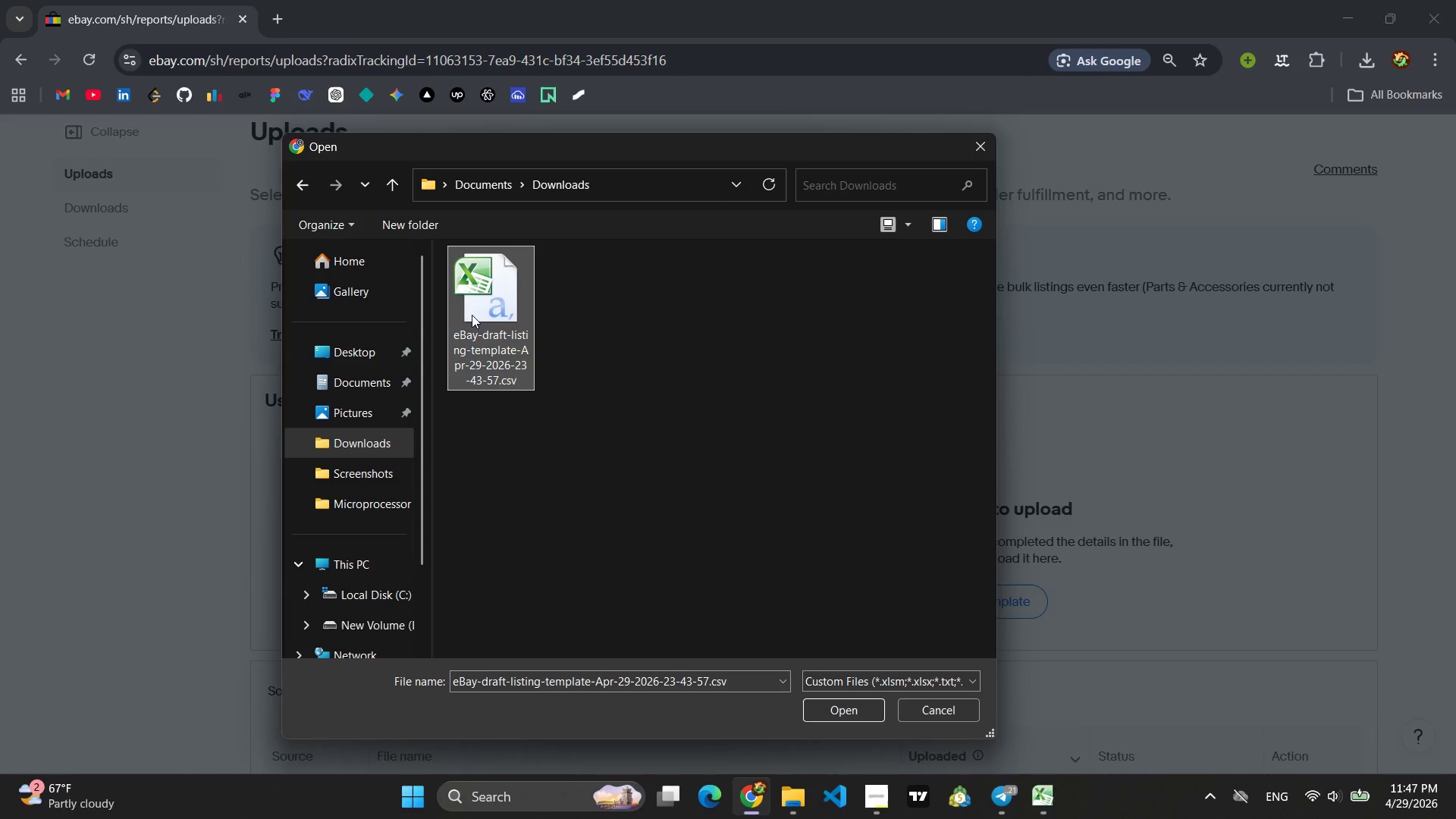 
left_click([836, 714])
 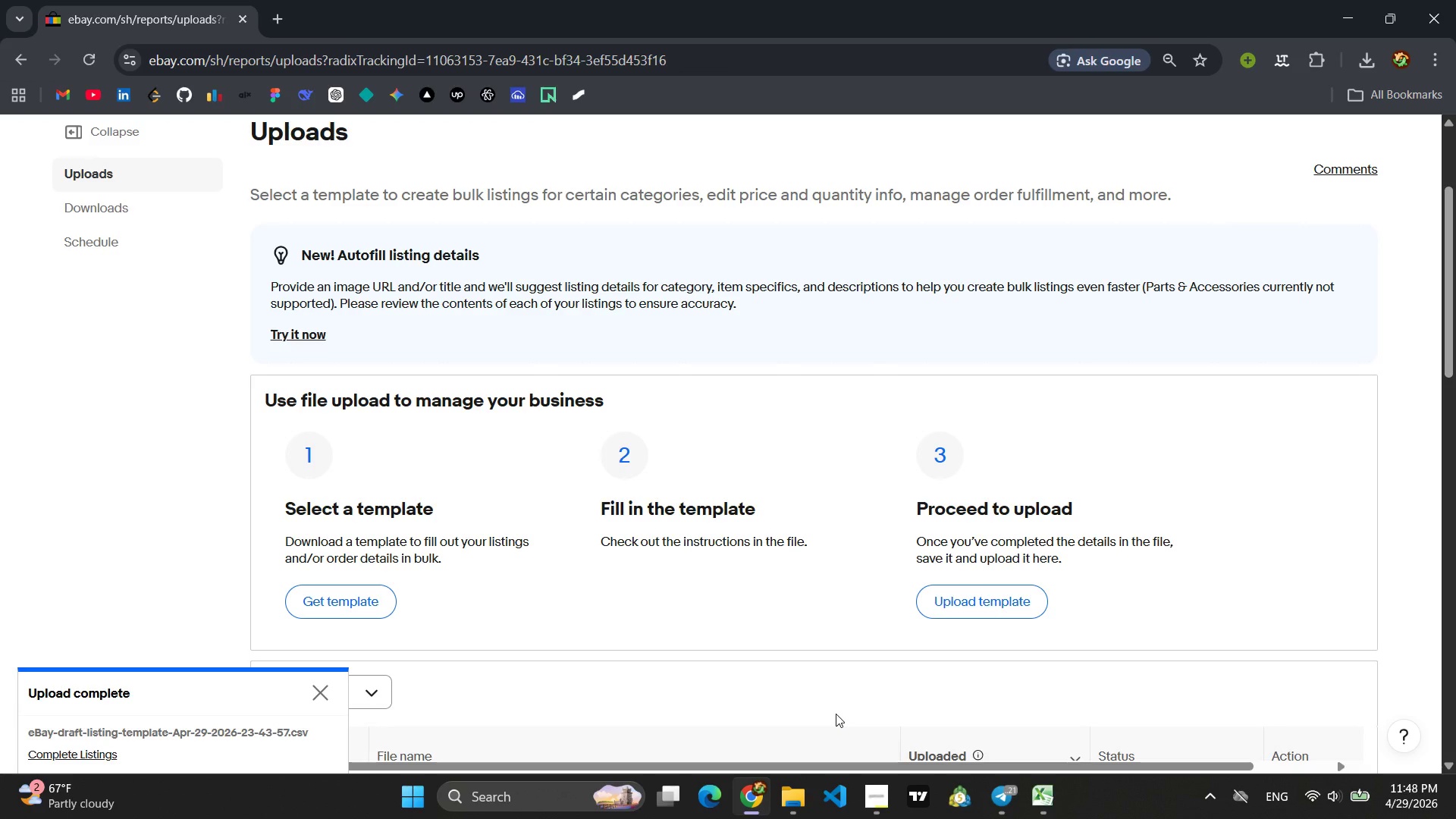 
wait(33.73)
 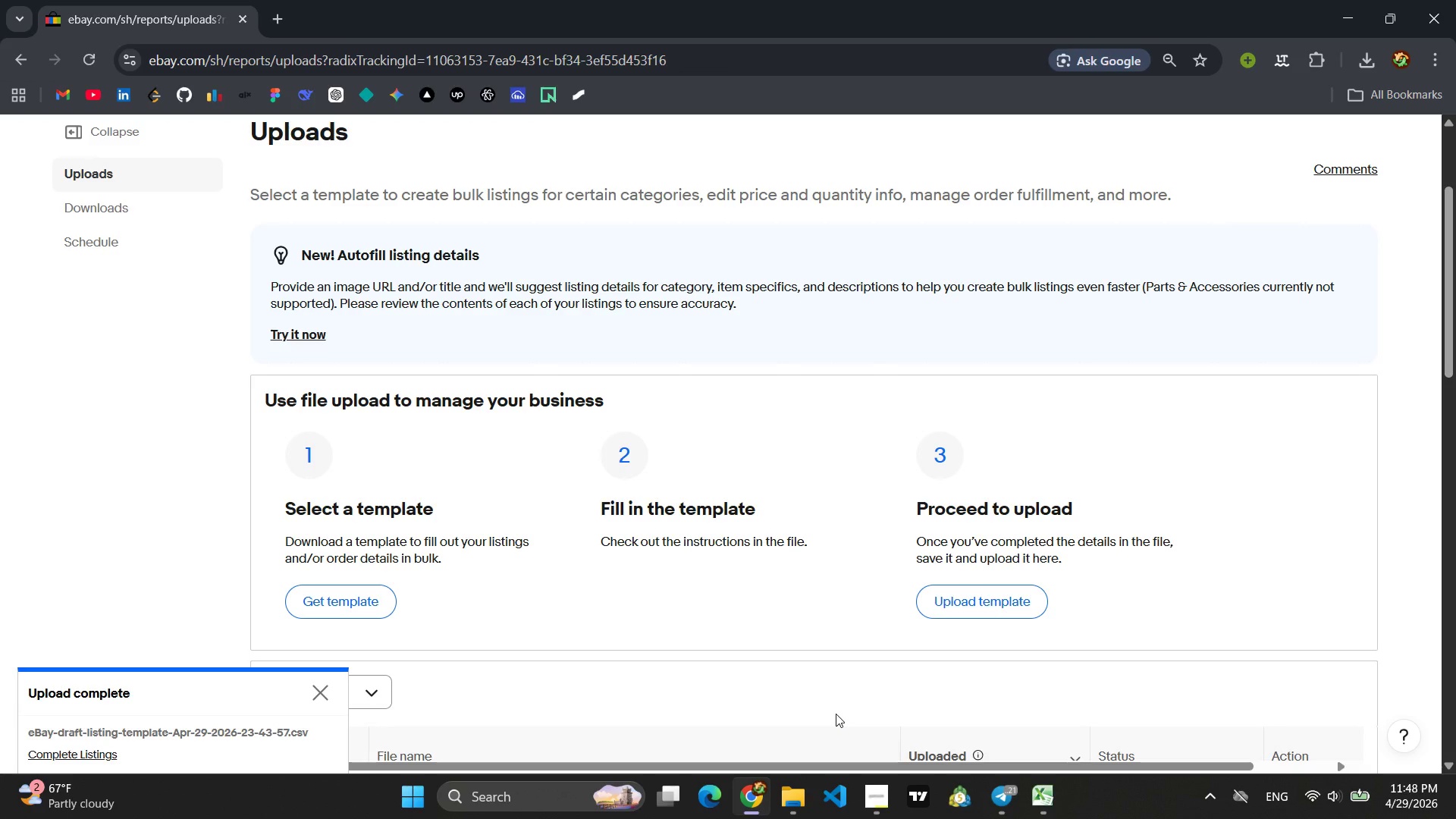 
scroll: coordinate [803, 572], scroll_direction: down, amount: 2.0
 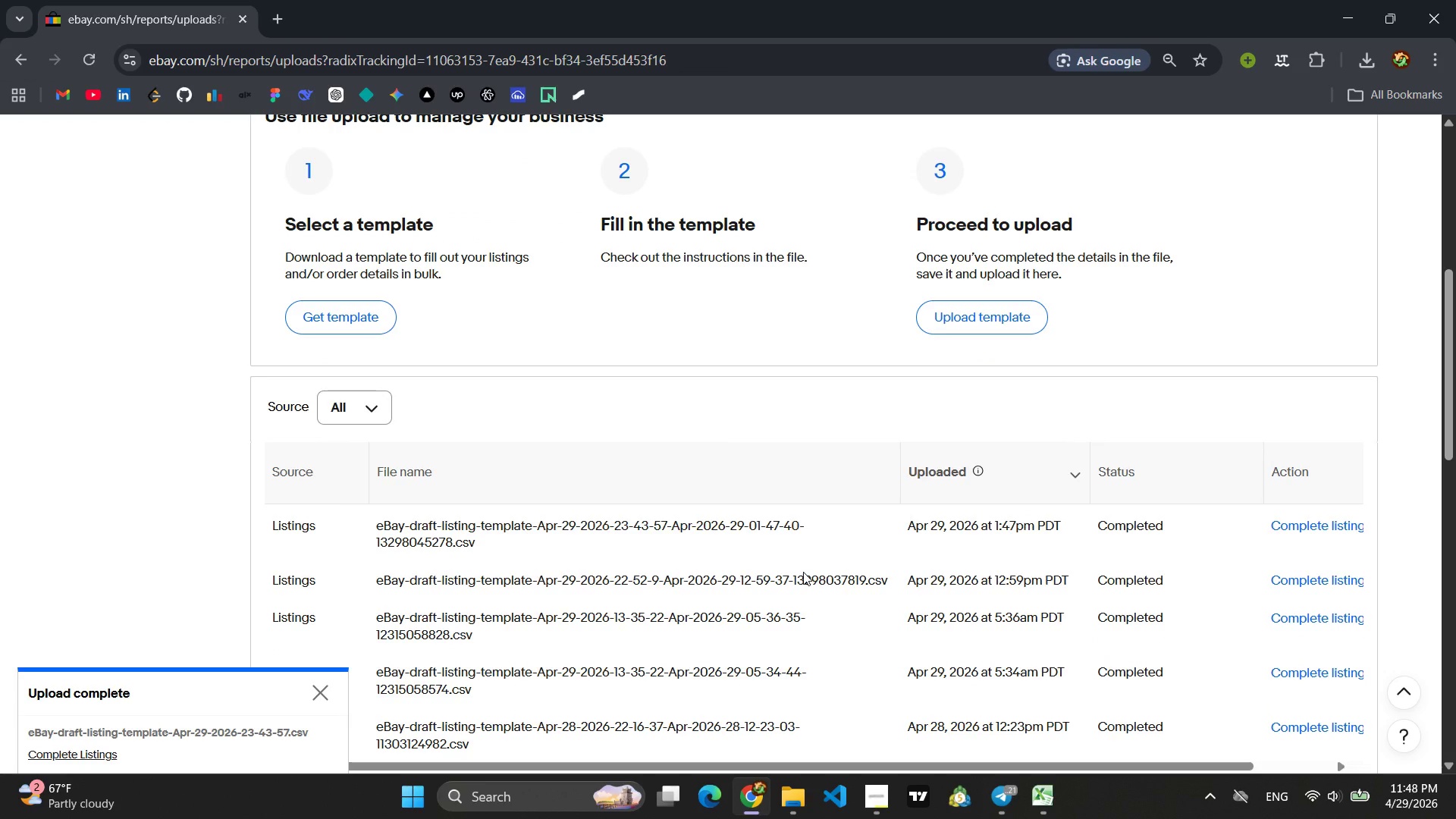 
scroll: coordinate [803, 569], scroll_direction: up, amount: 6.0
 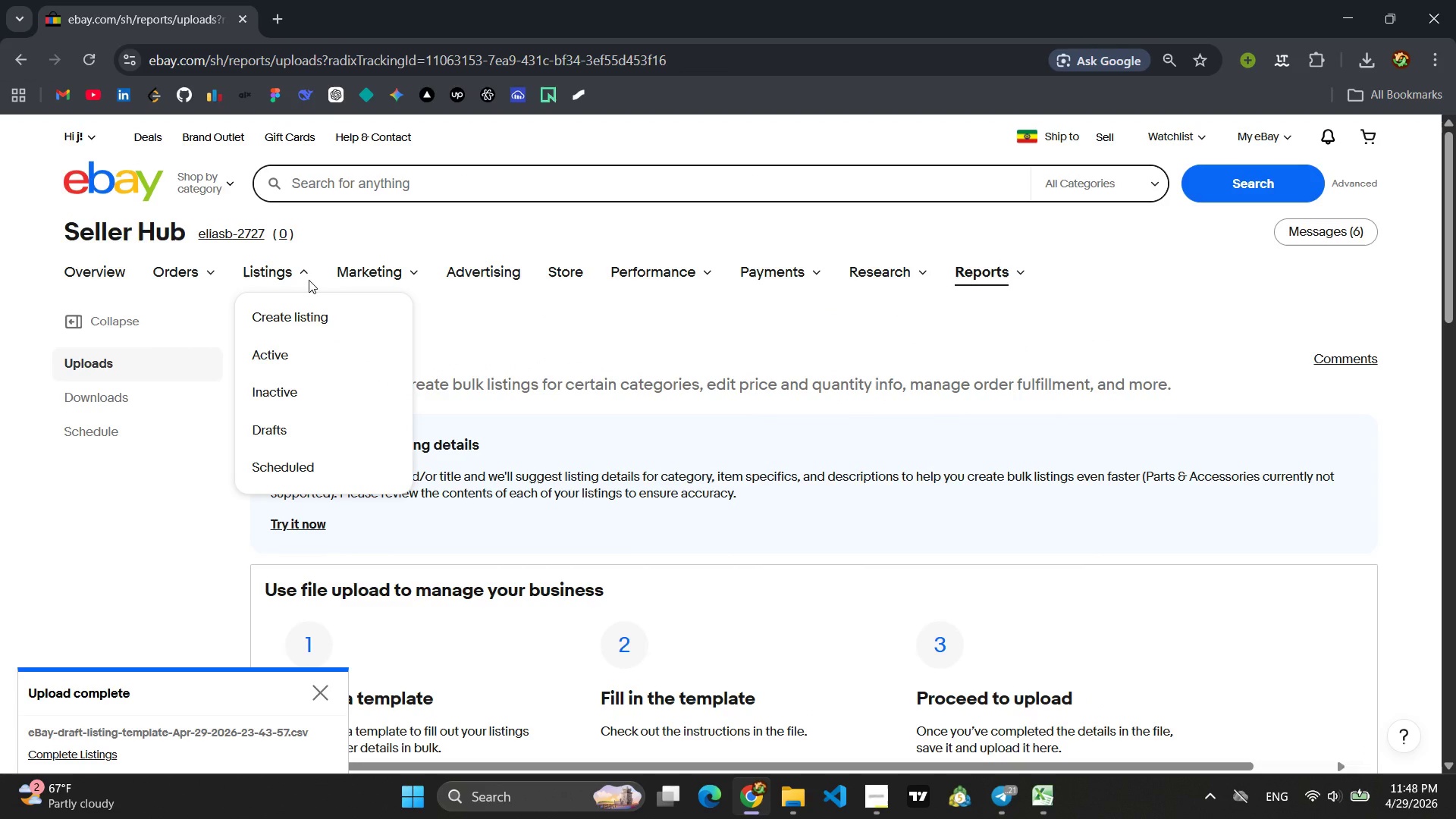 
wait(6.27)
 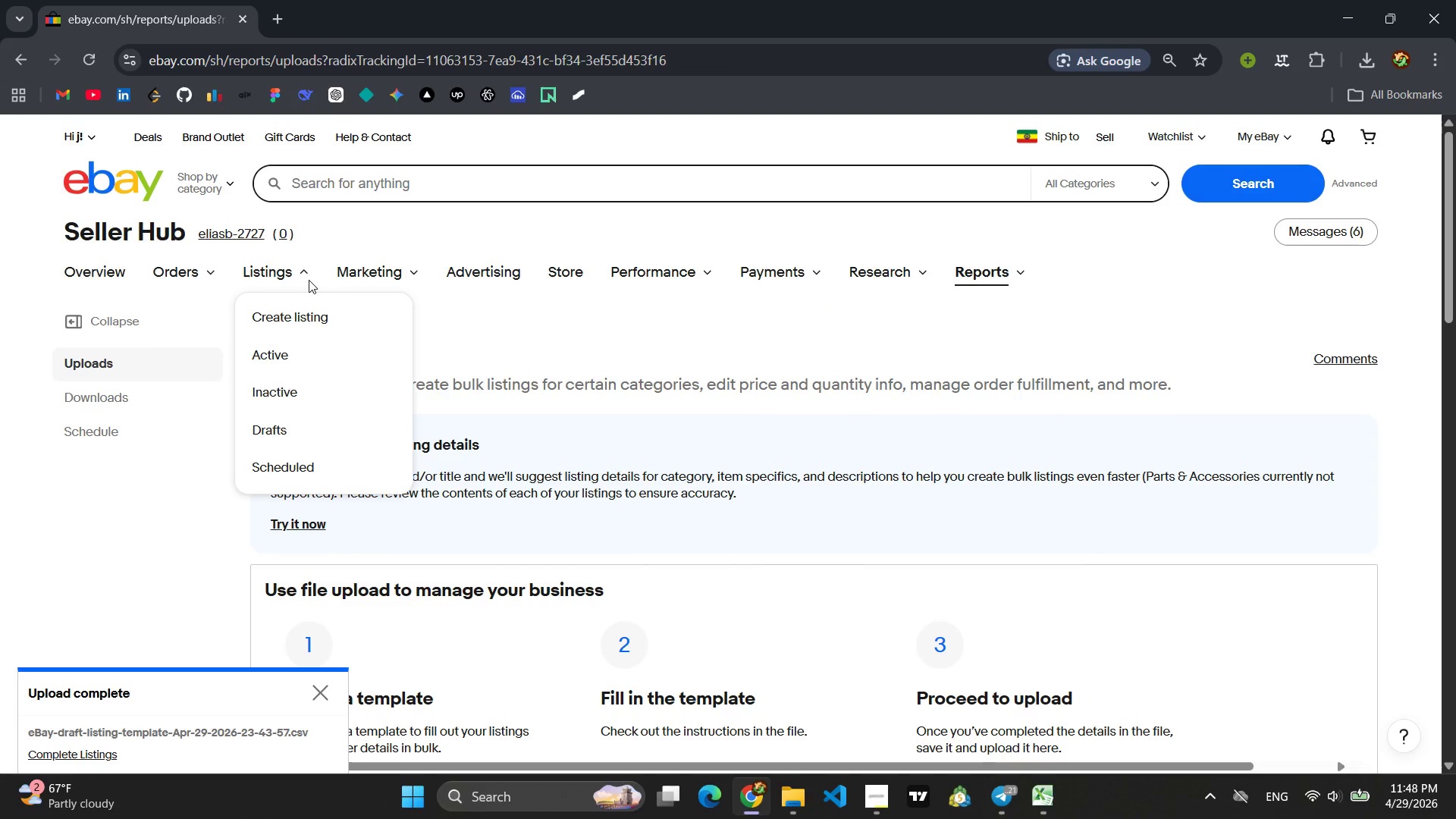 
left_click([265, 419])
 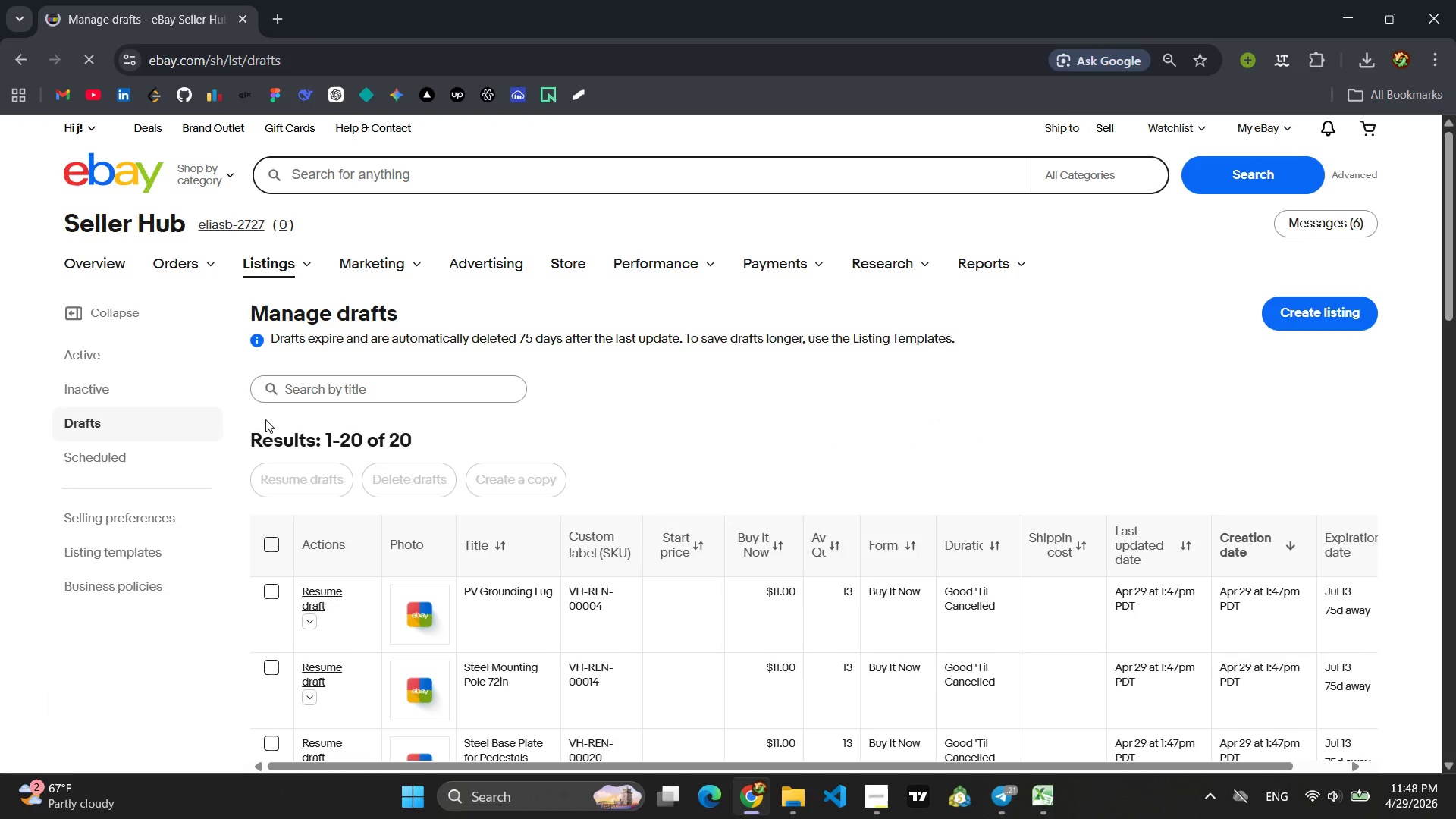 
scroll: coordinate [695, 434], scroll_direction: down, amount: 11.0
 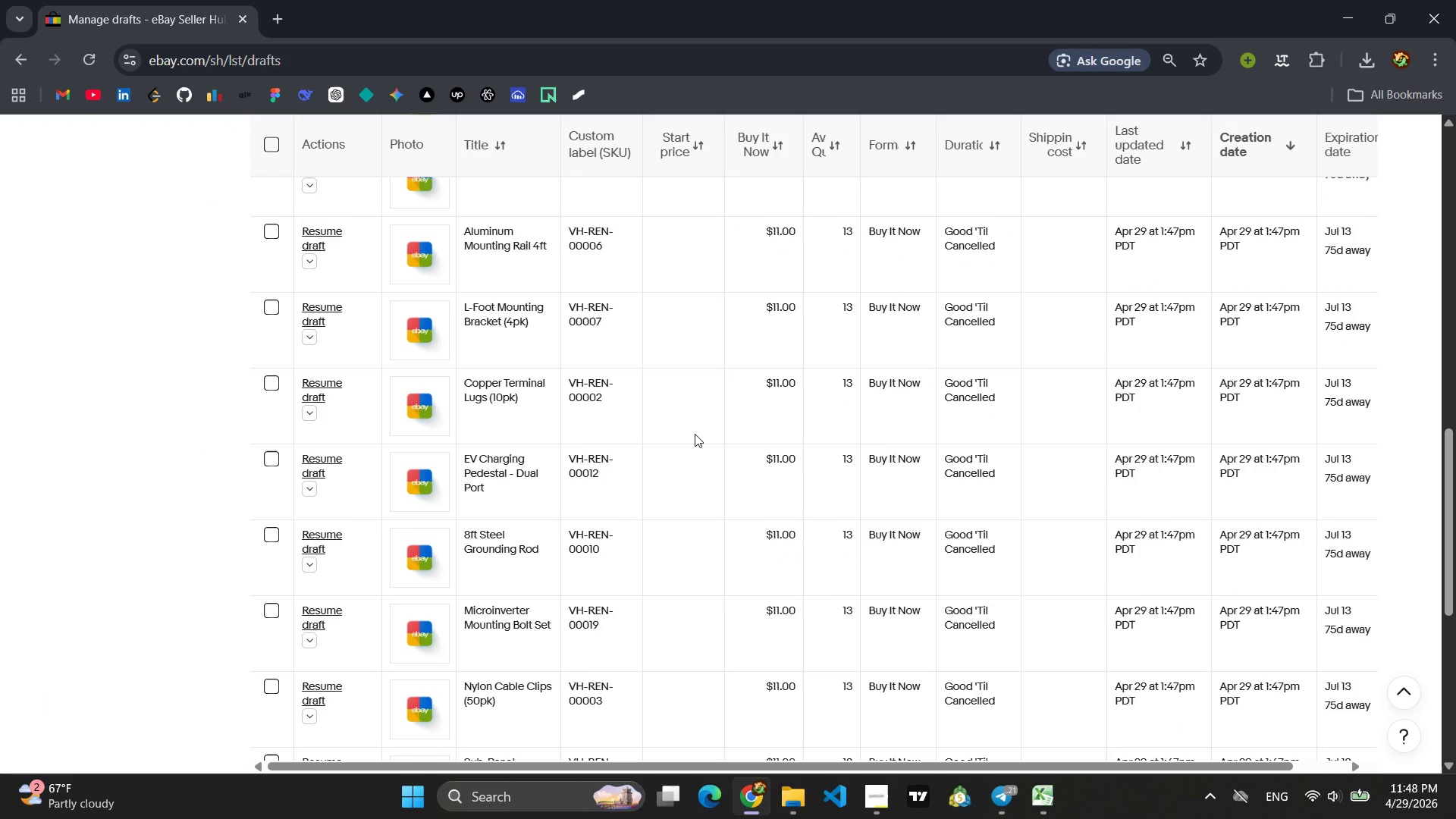 
wait(6.63)
 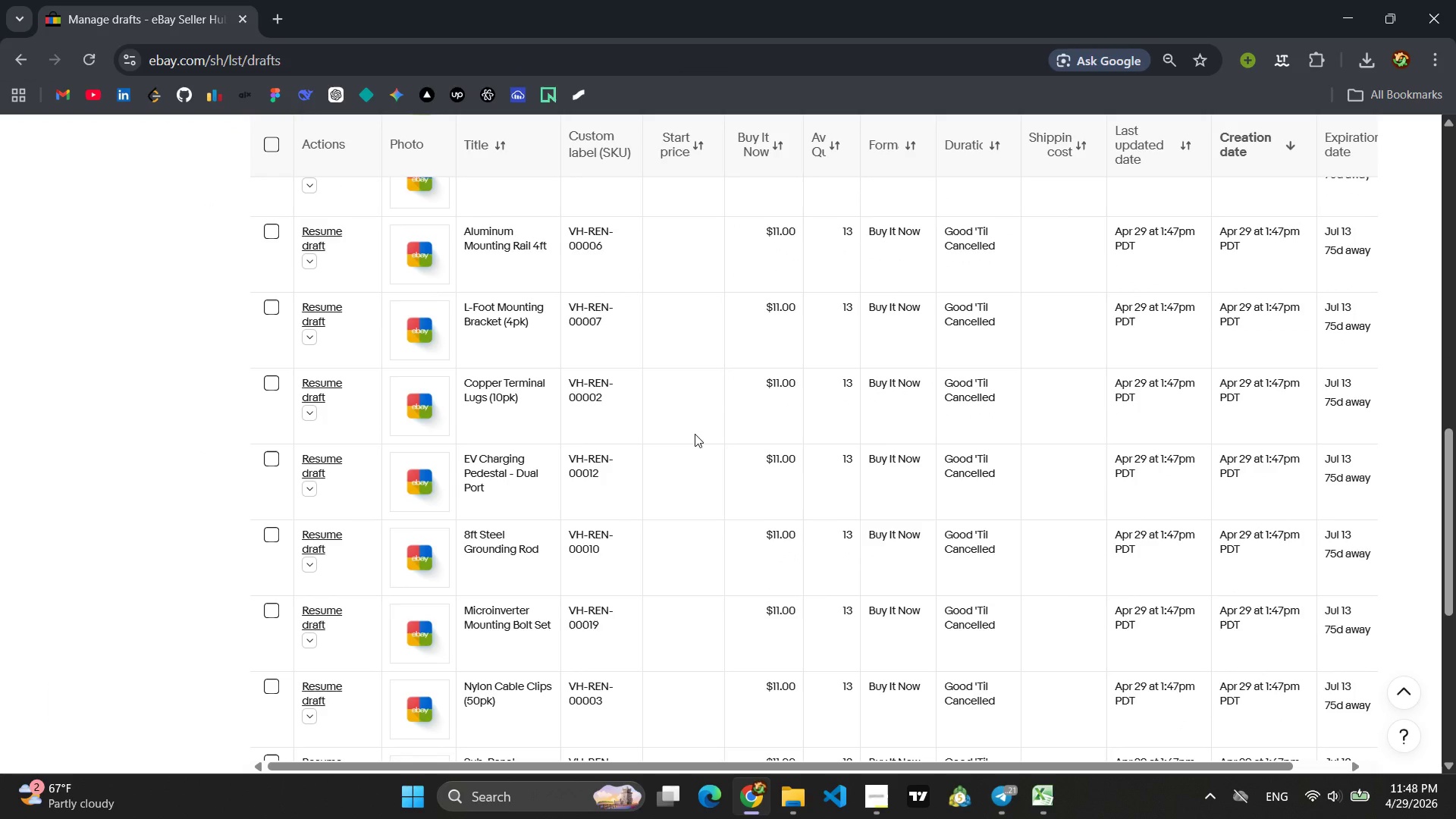 
scroll: coordinate [695, 434], scroll_direction: up, amount: 12.0
 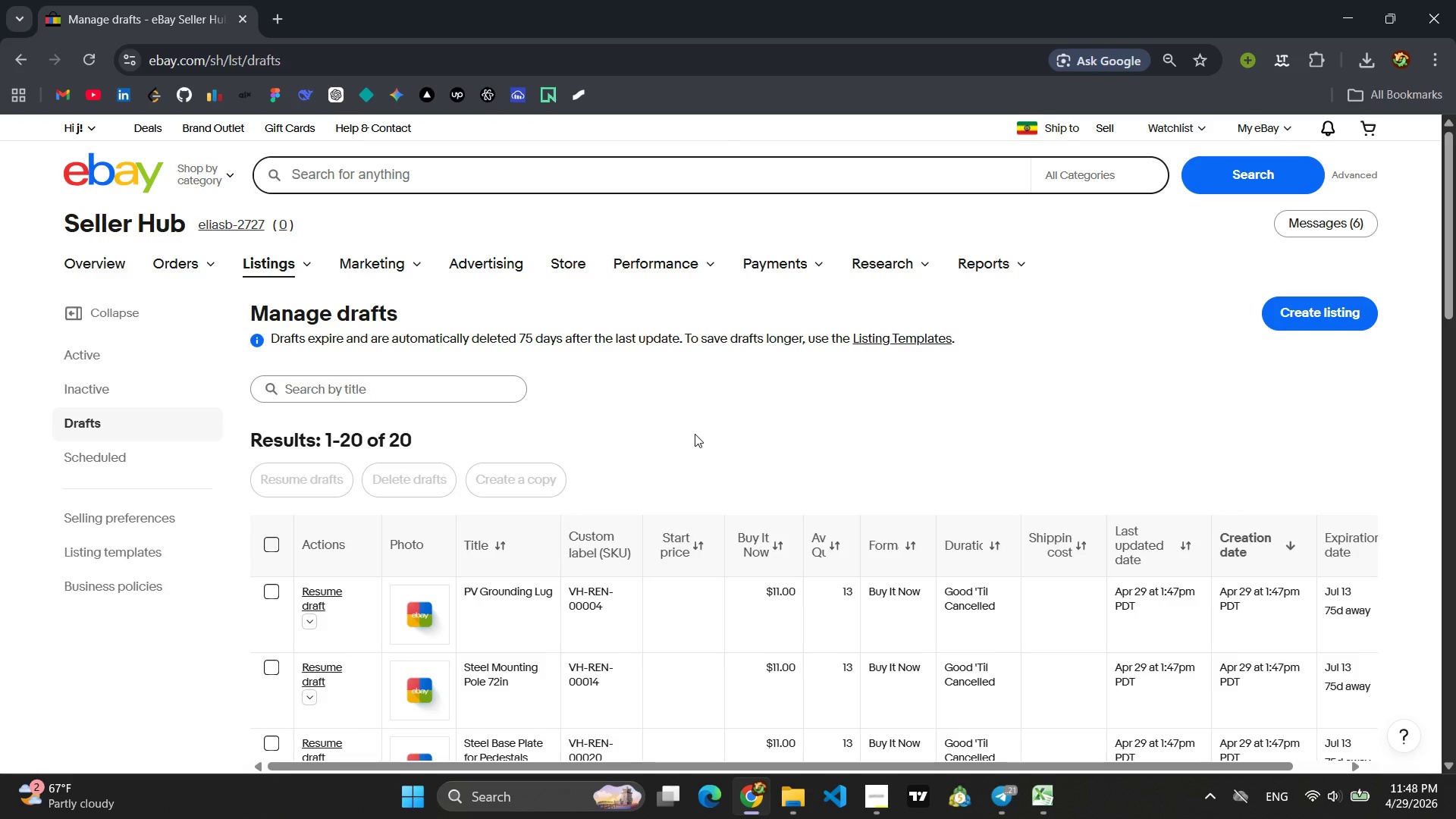 
scroll: coordinate [695, 434], scroll_direction: down, amount: 14.0
 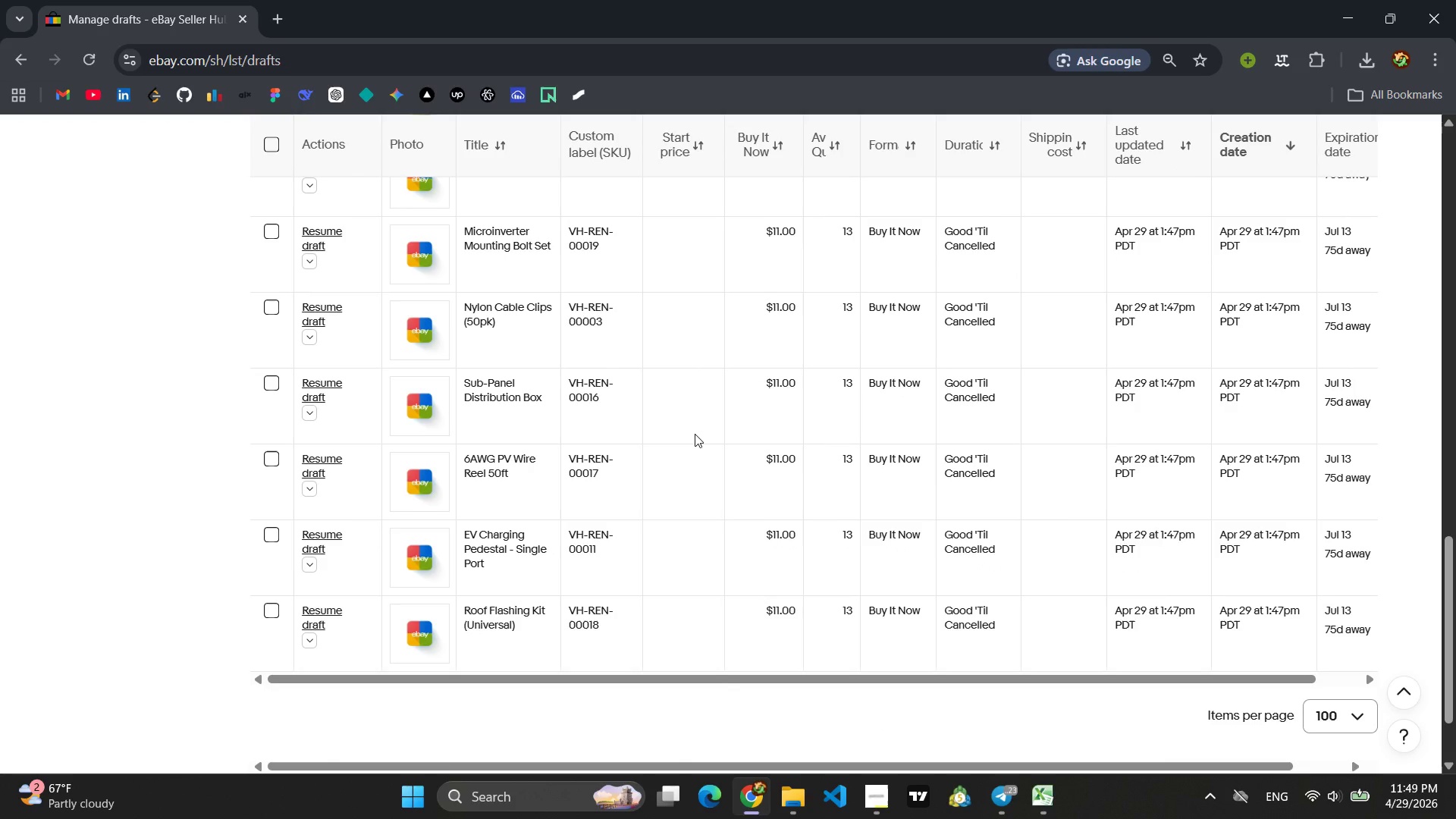 
scroll: coordinate [695, 434], scroll_direction: up, amount: 4.0
 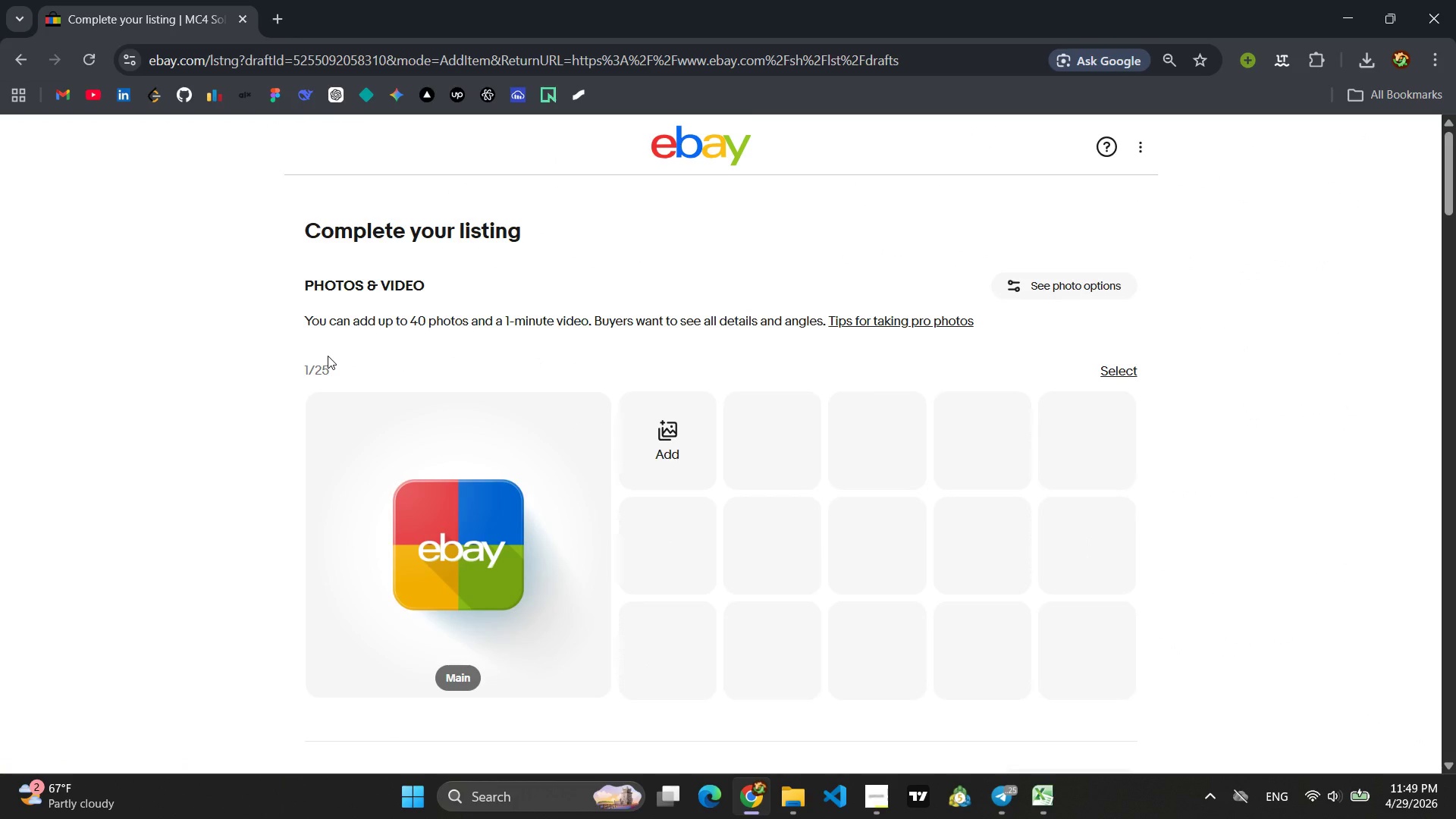 
wait(16.72)
 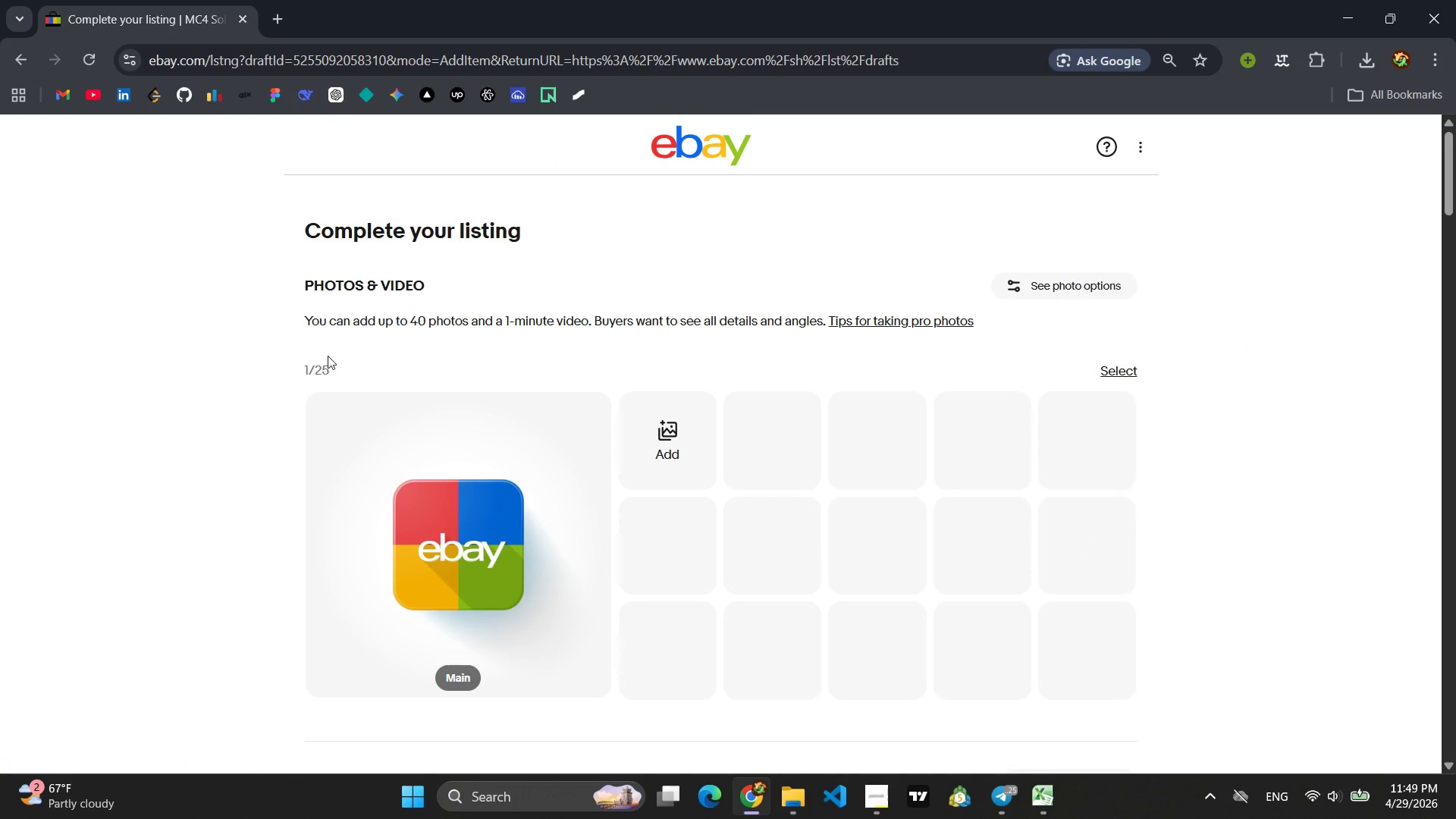 
scroll: coordinate [593, 350], scroll_direction: down, amount: 8.0
 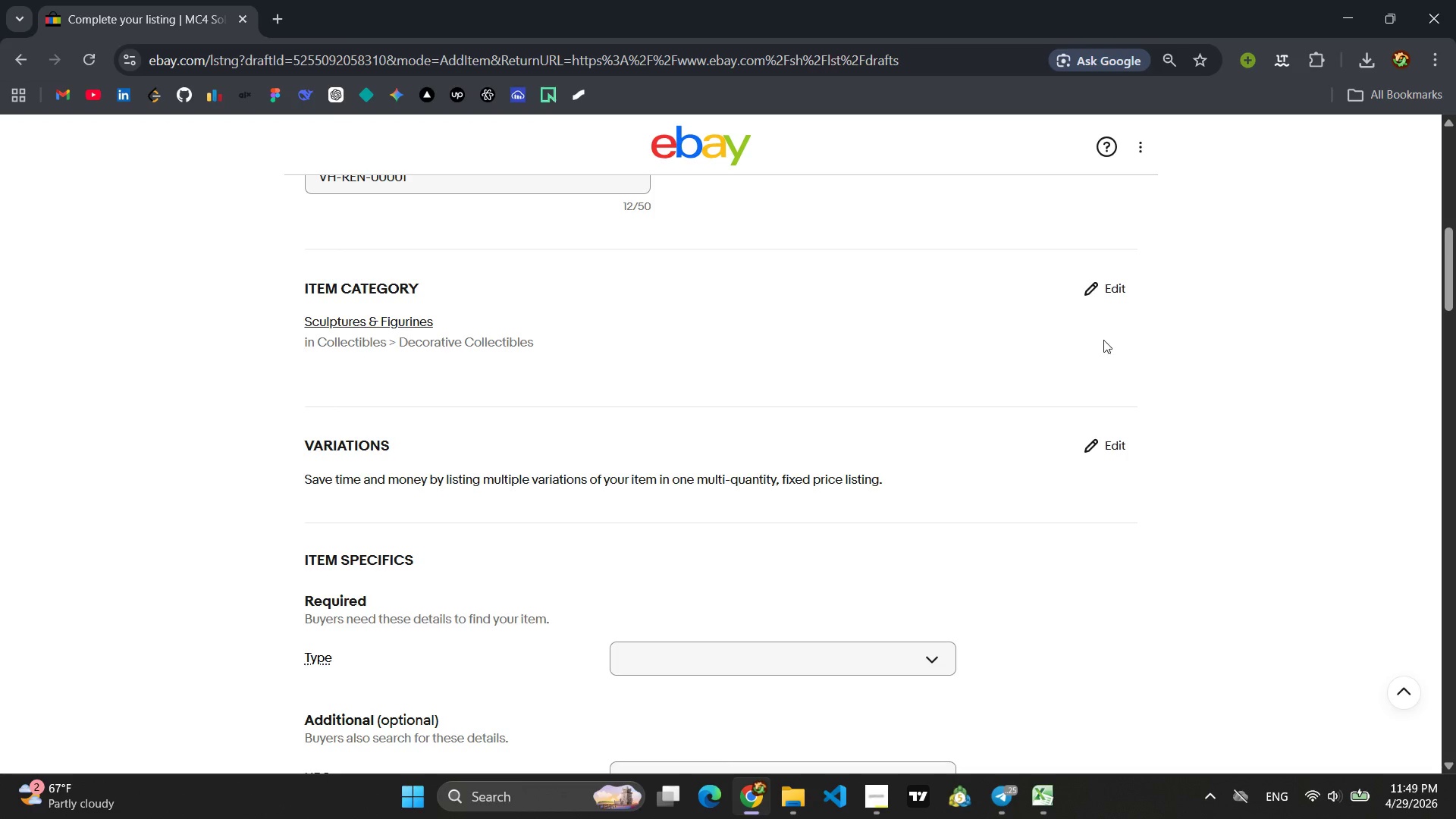 
left_click([1122, 289])
 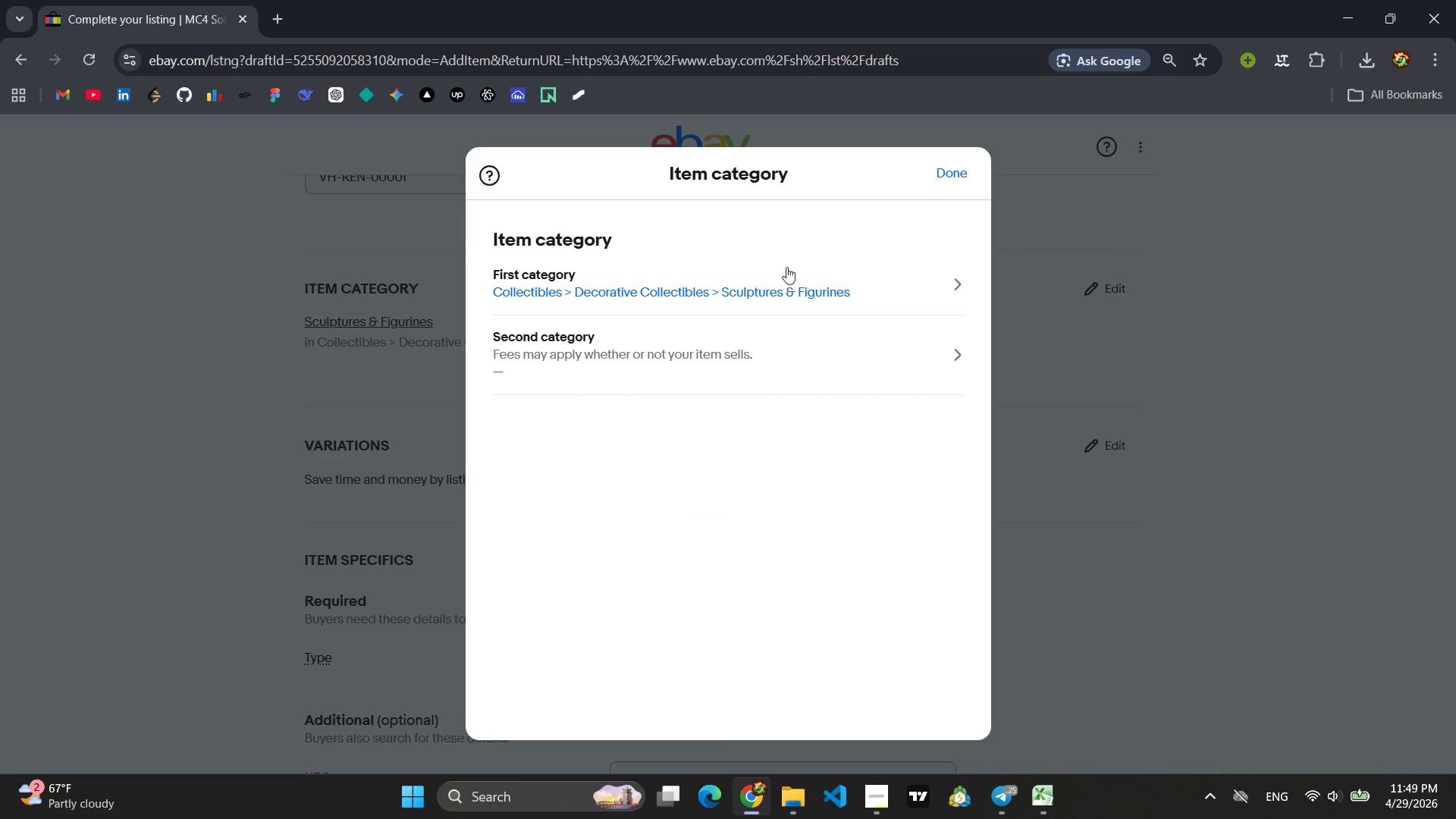 
left_click([709, 294])
 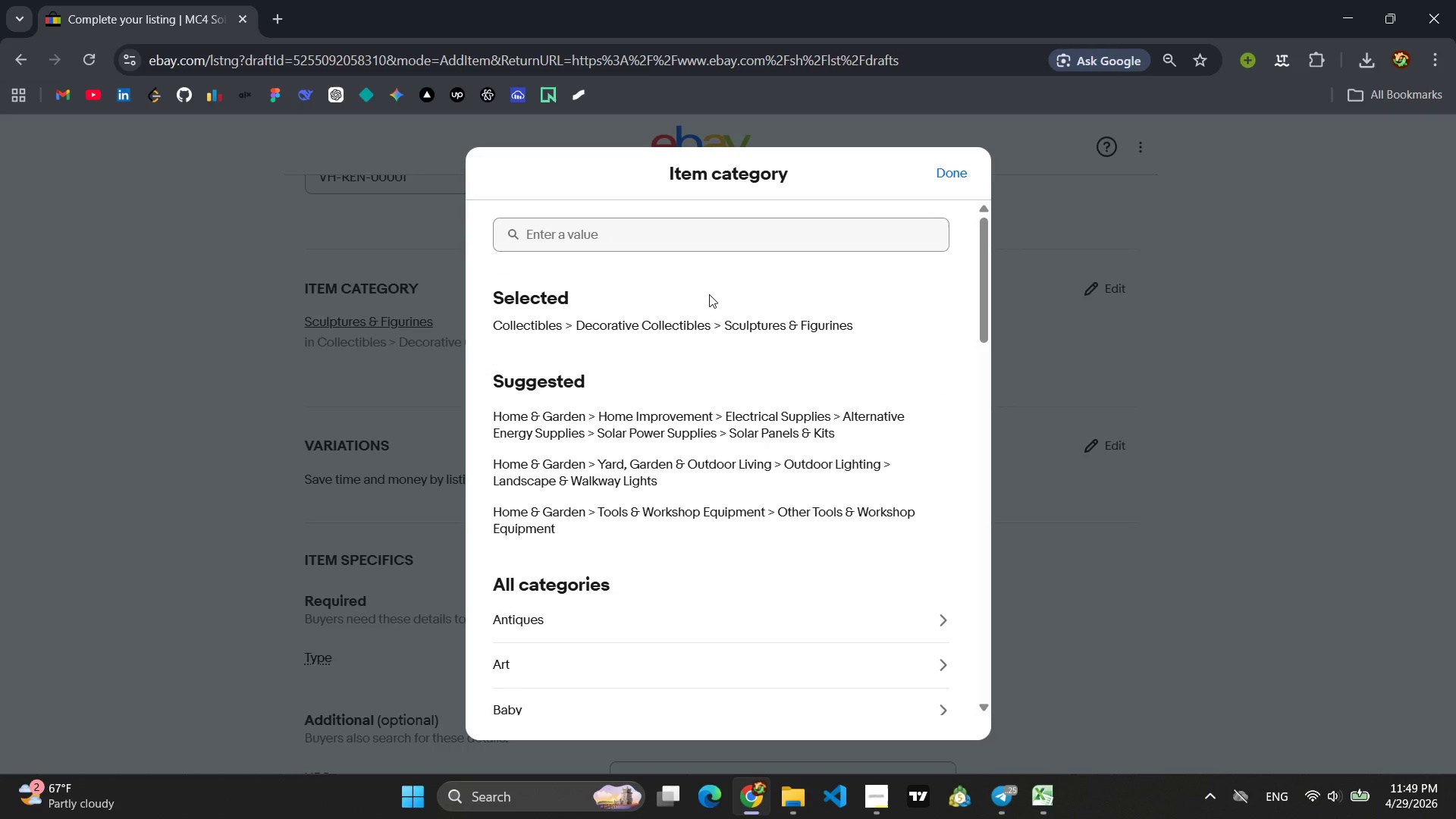 
type(Elec)
 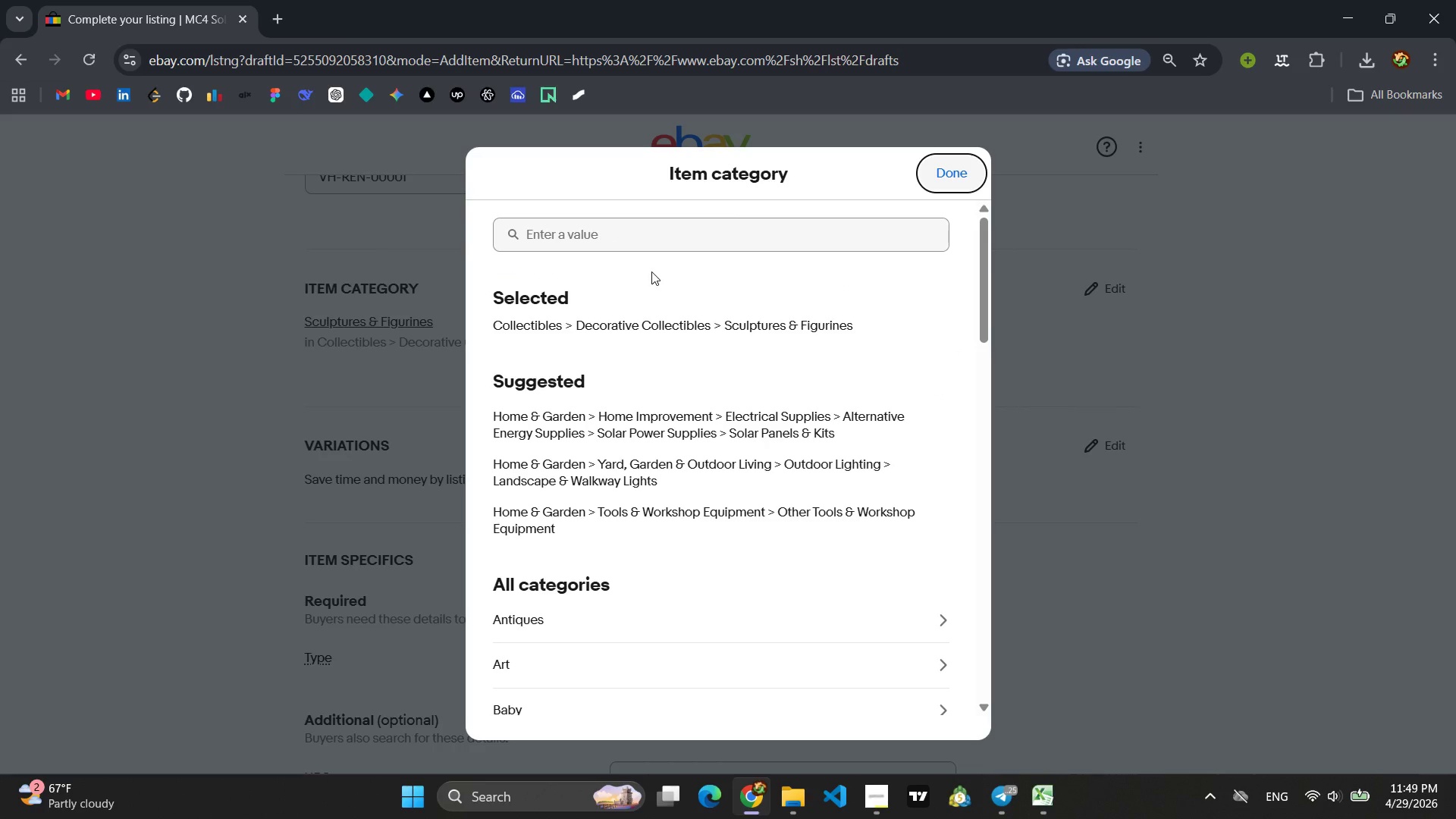 
left_click([644, 256])
 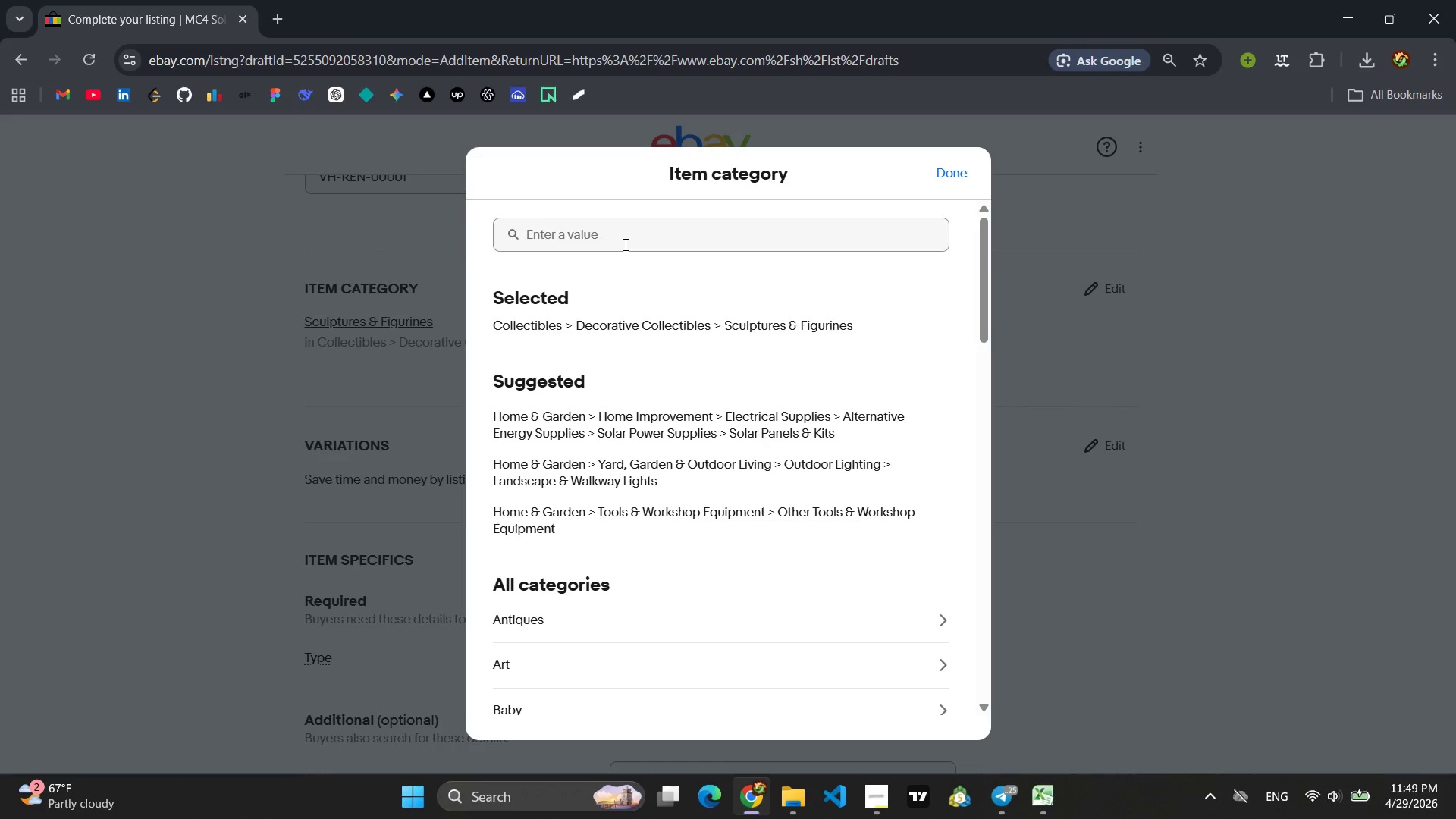 
left_click([622, 244])
 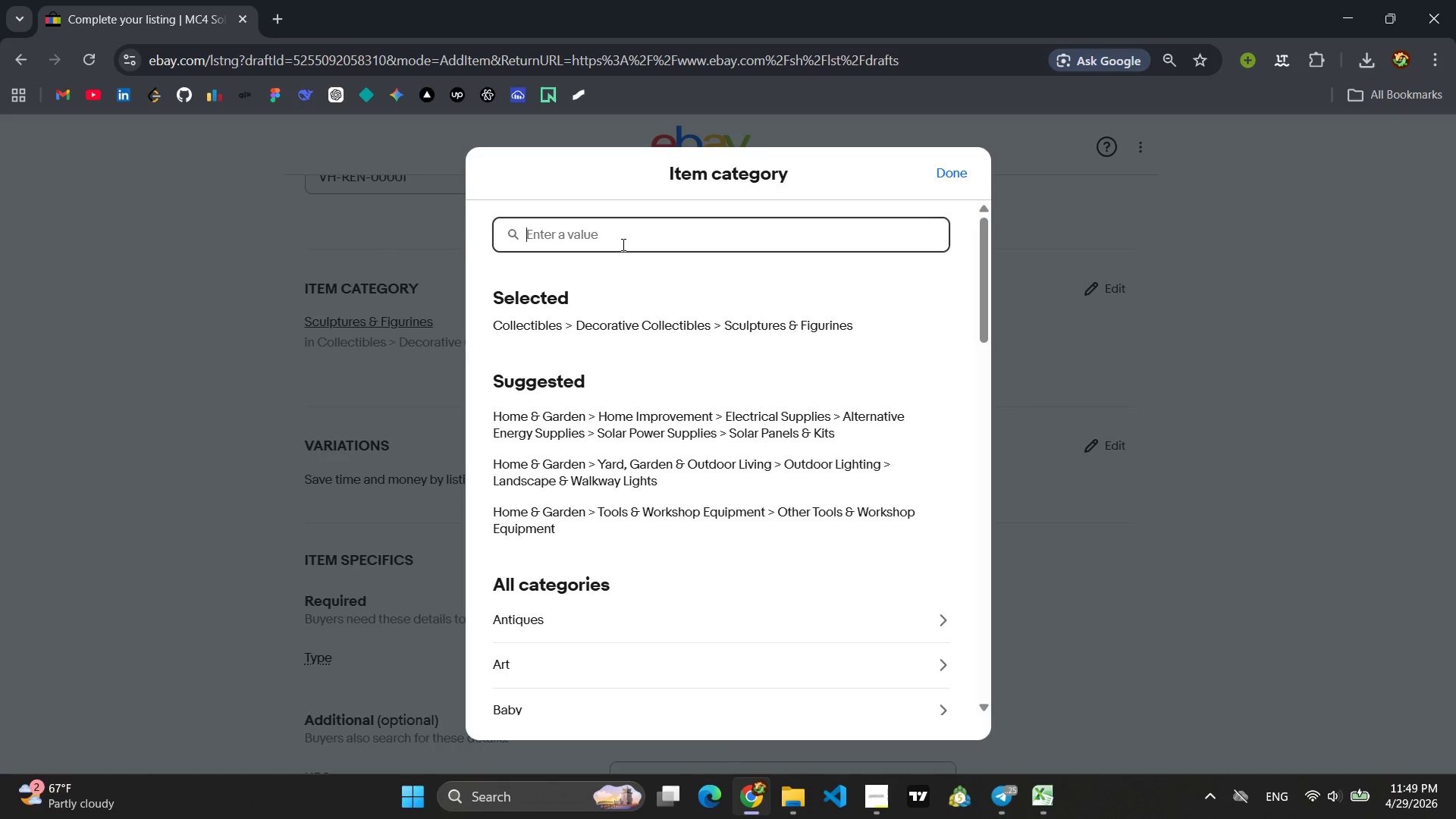 
type(Electronic)
 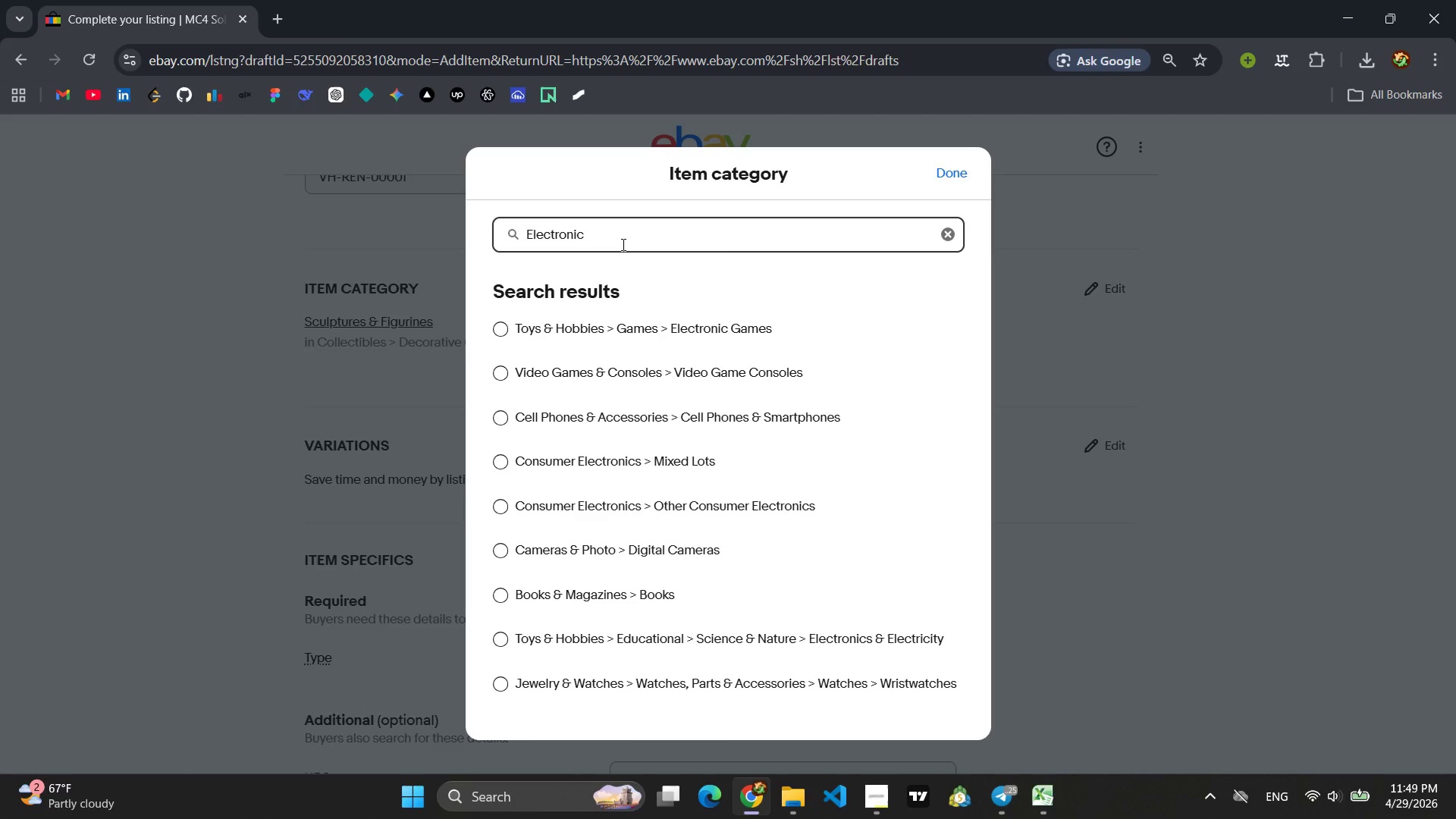 
wait(7.75)
 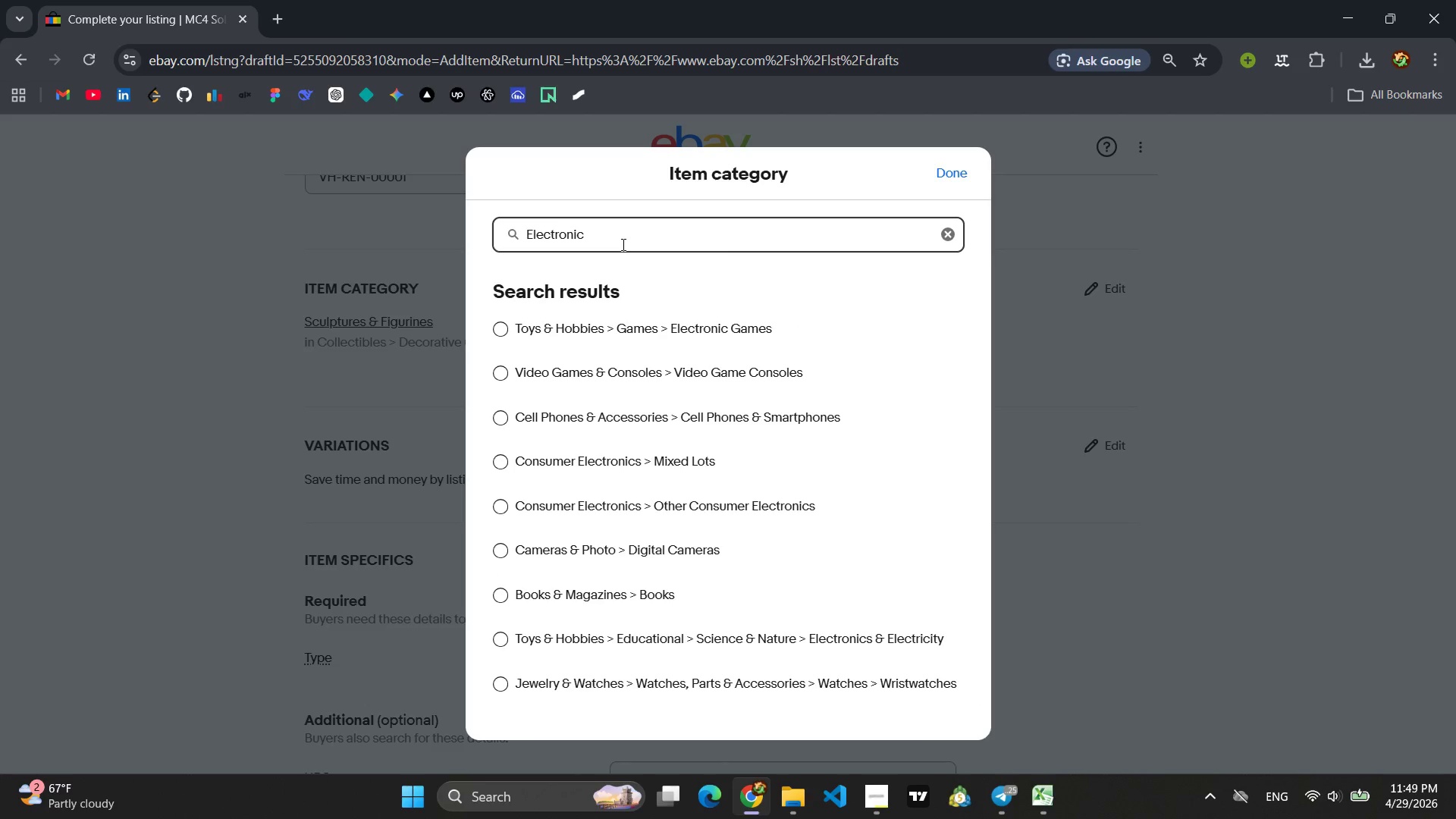 
key(Backspace)
 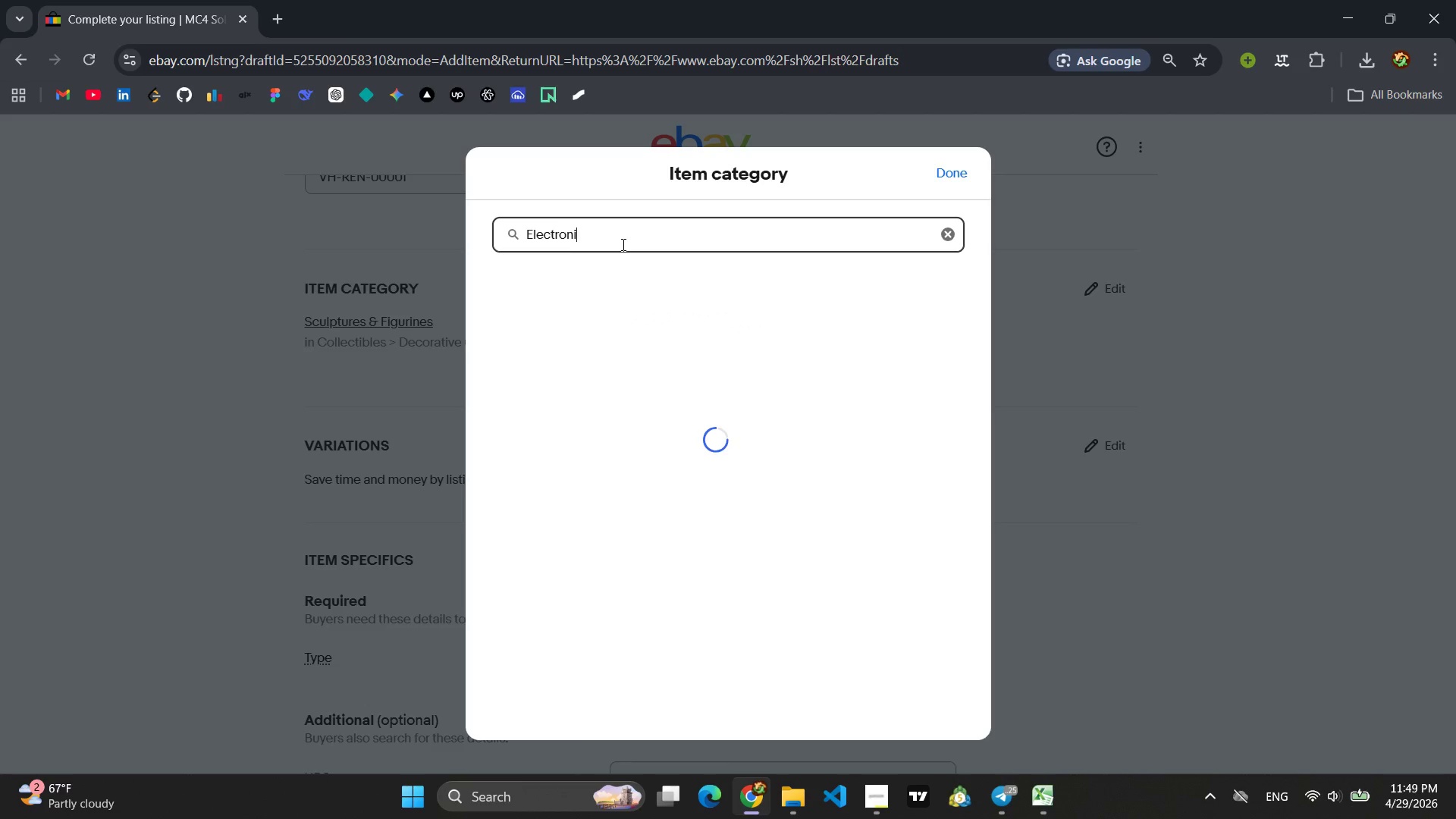 
key(Backspace)
 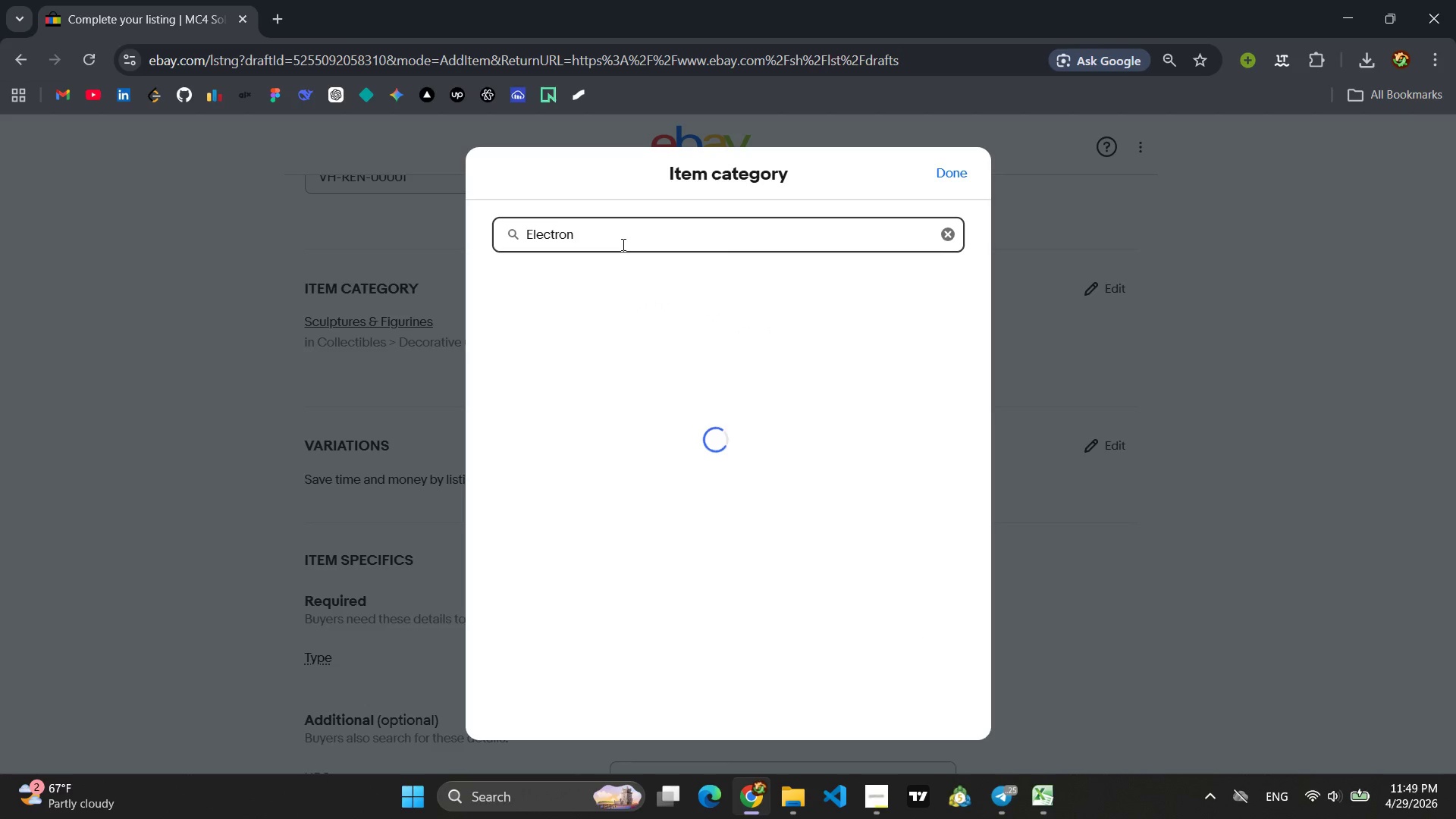 
key(Backspace)
 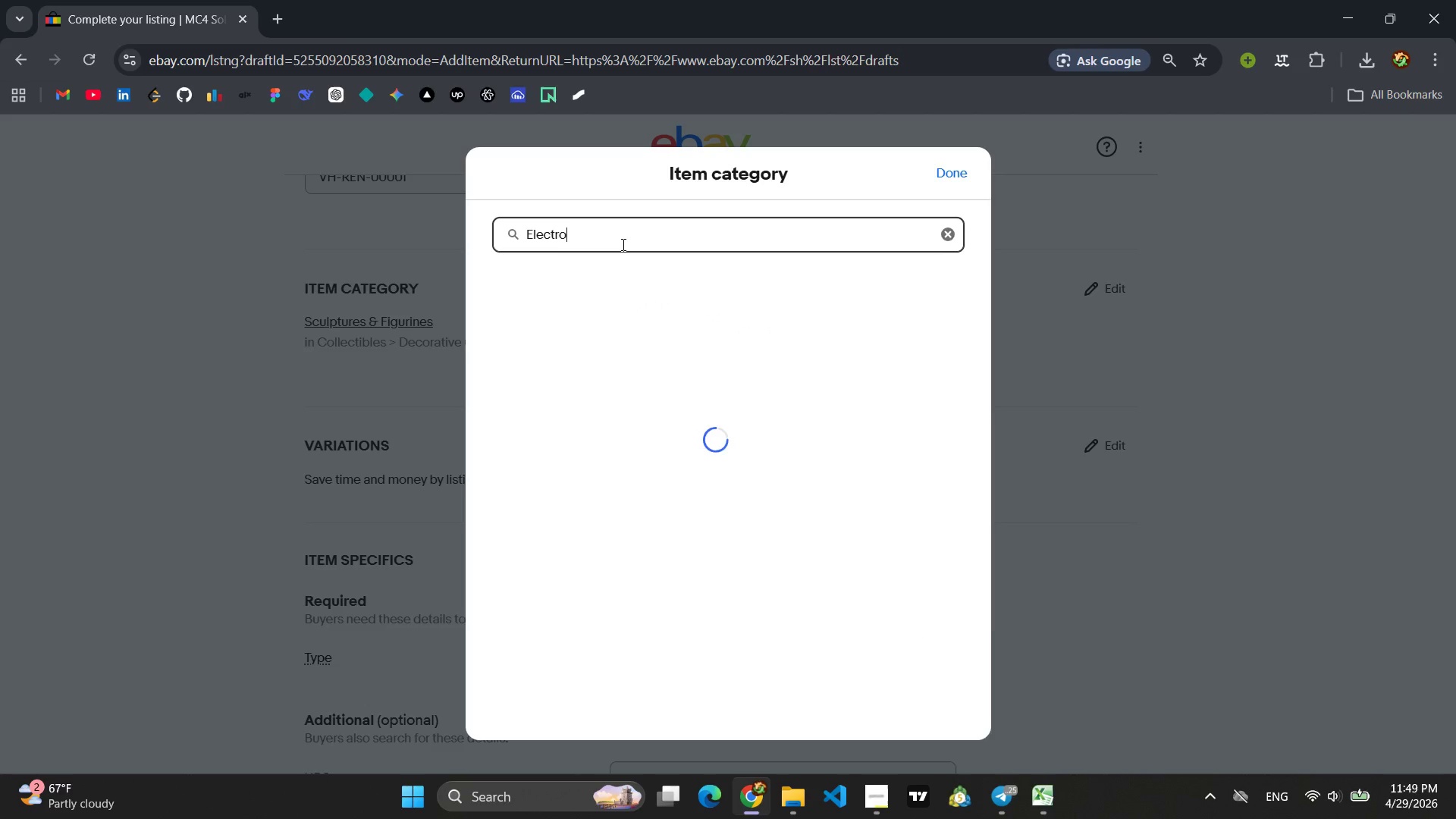 
key(Backspace)
 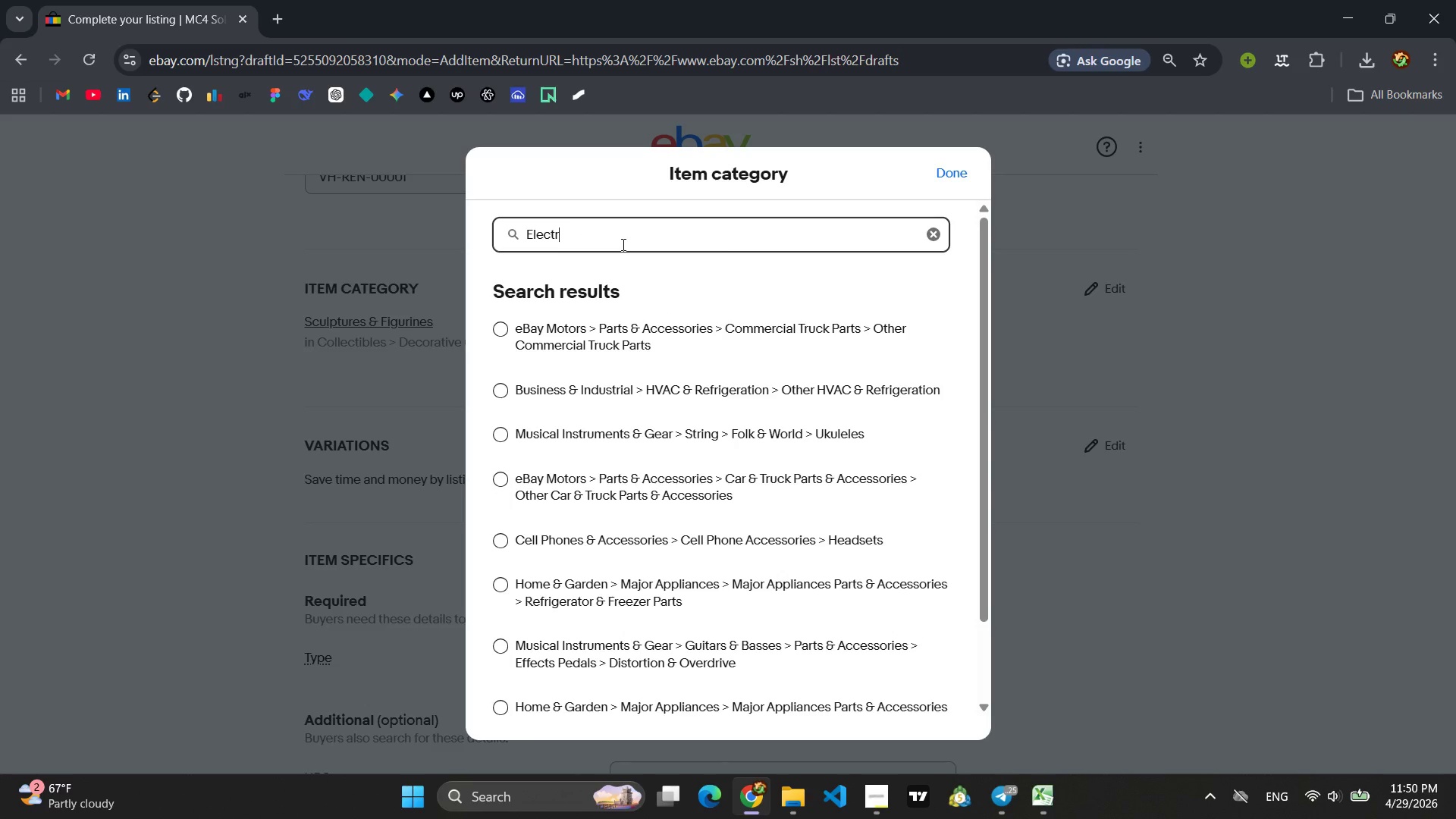 
wait(7.09)
 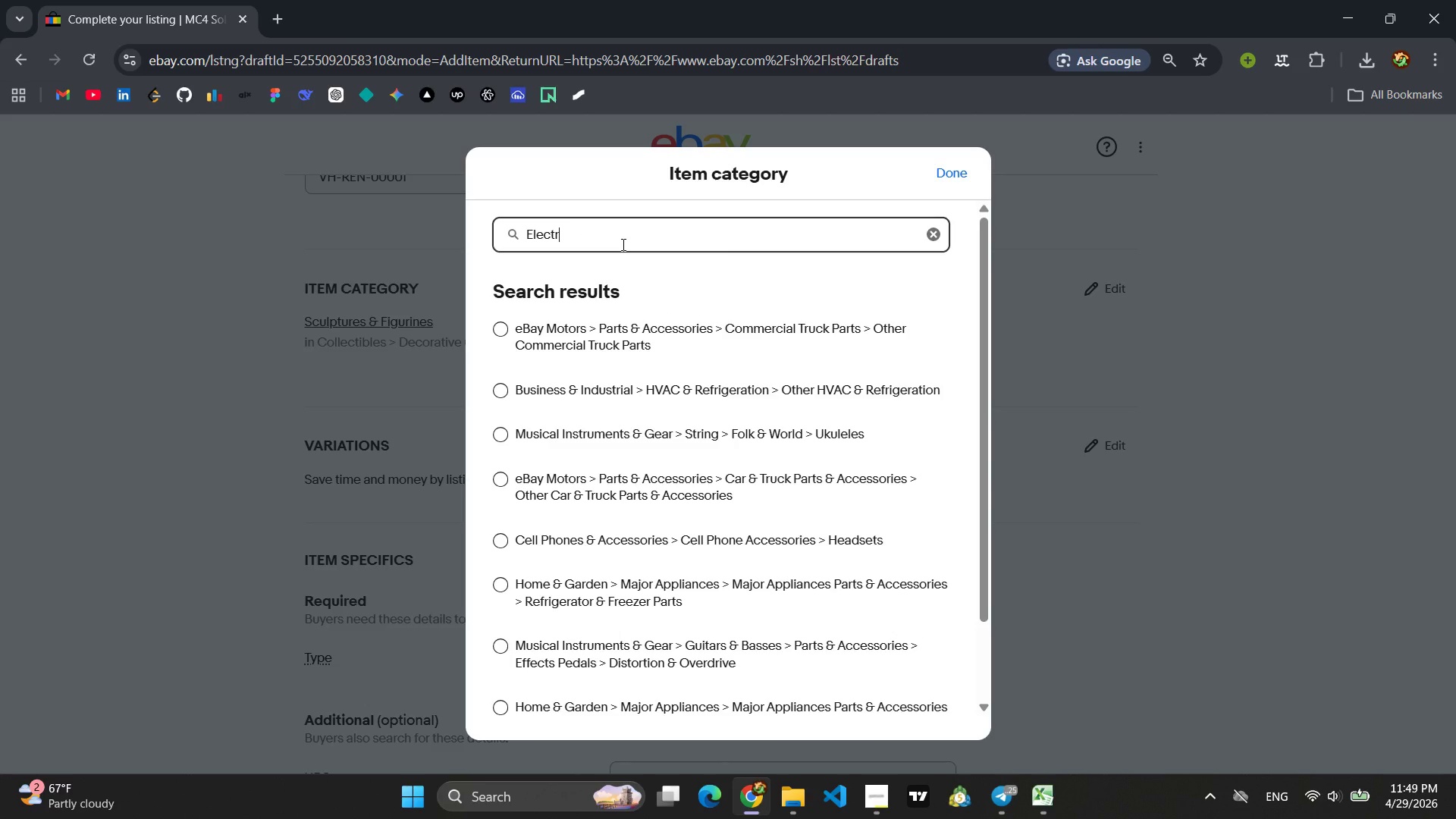 
type(ical)
 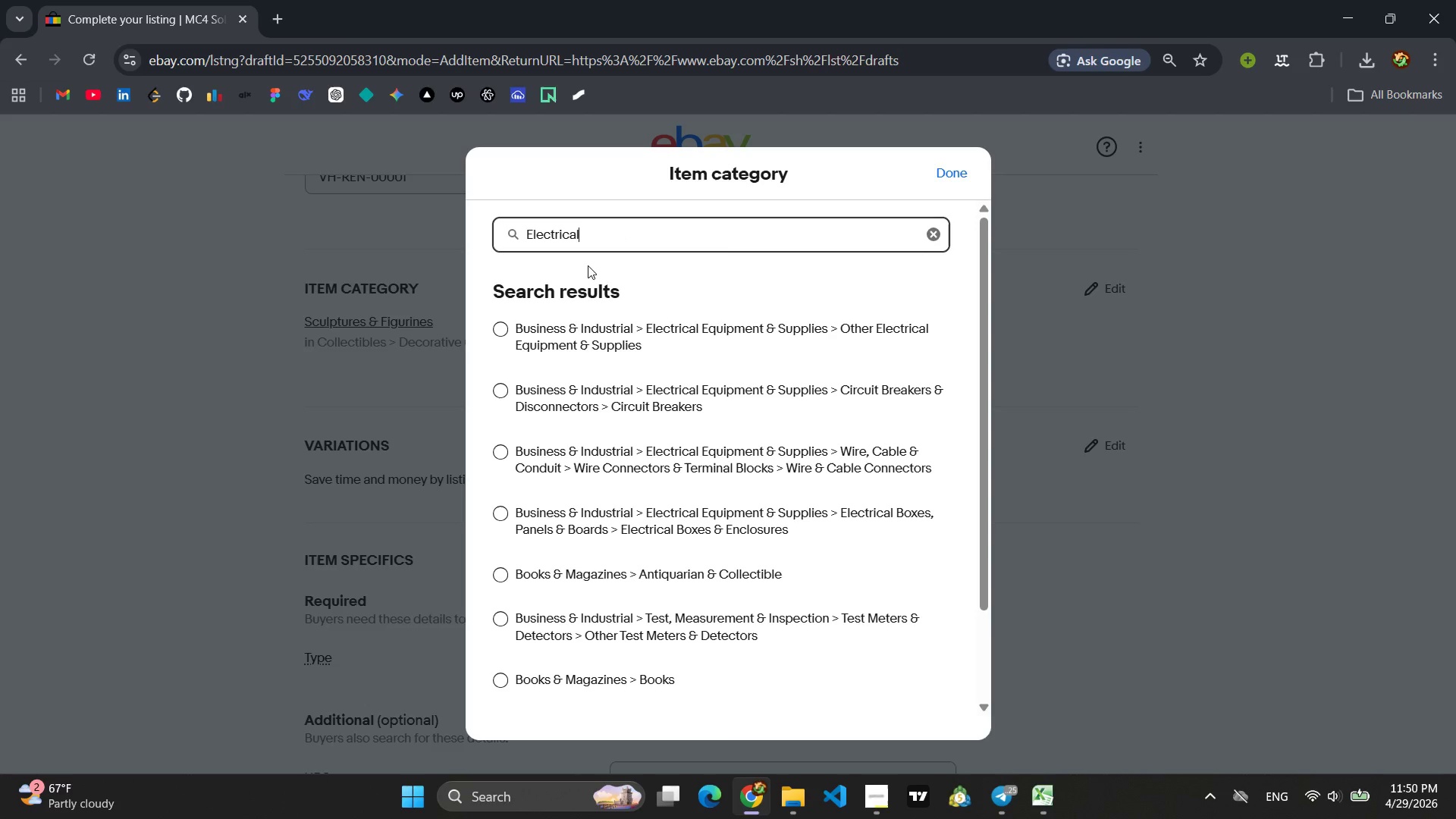 
left_click([504, 334])
 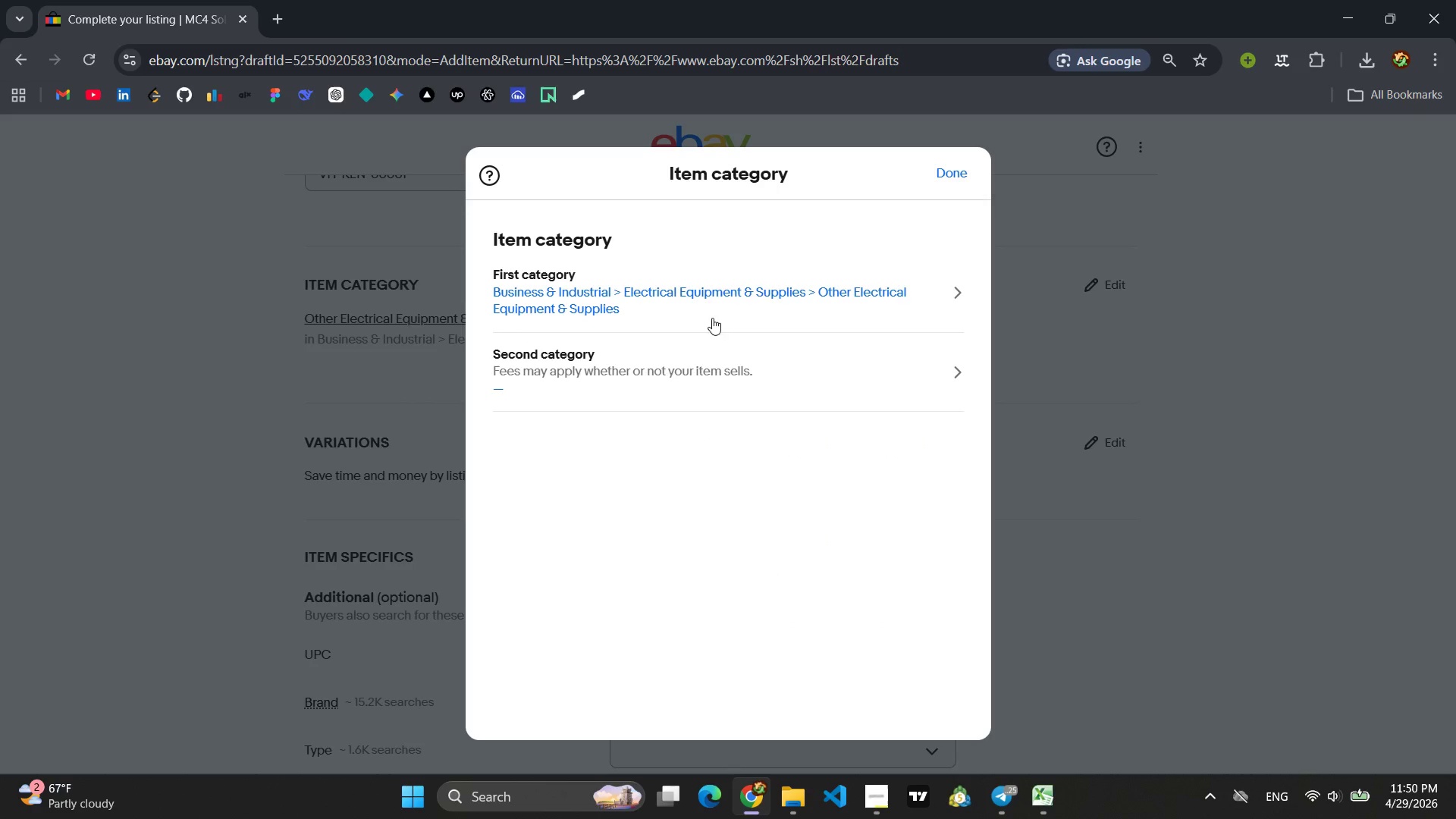 
left_click([948, 165])
 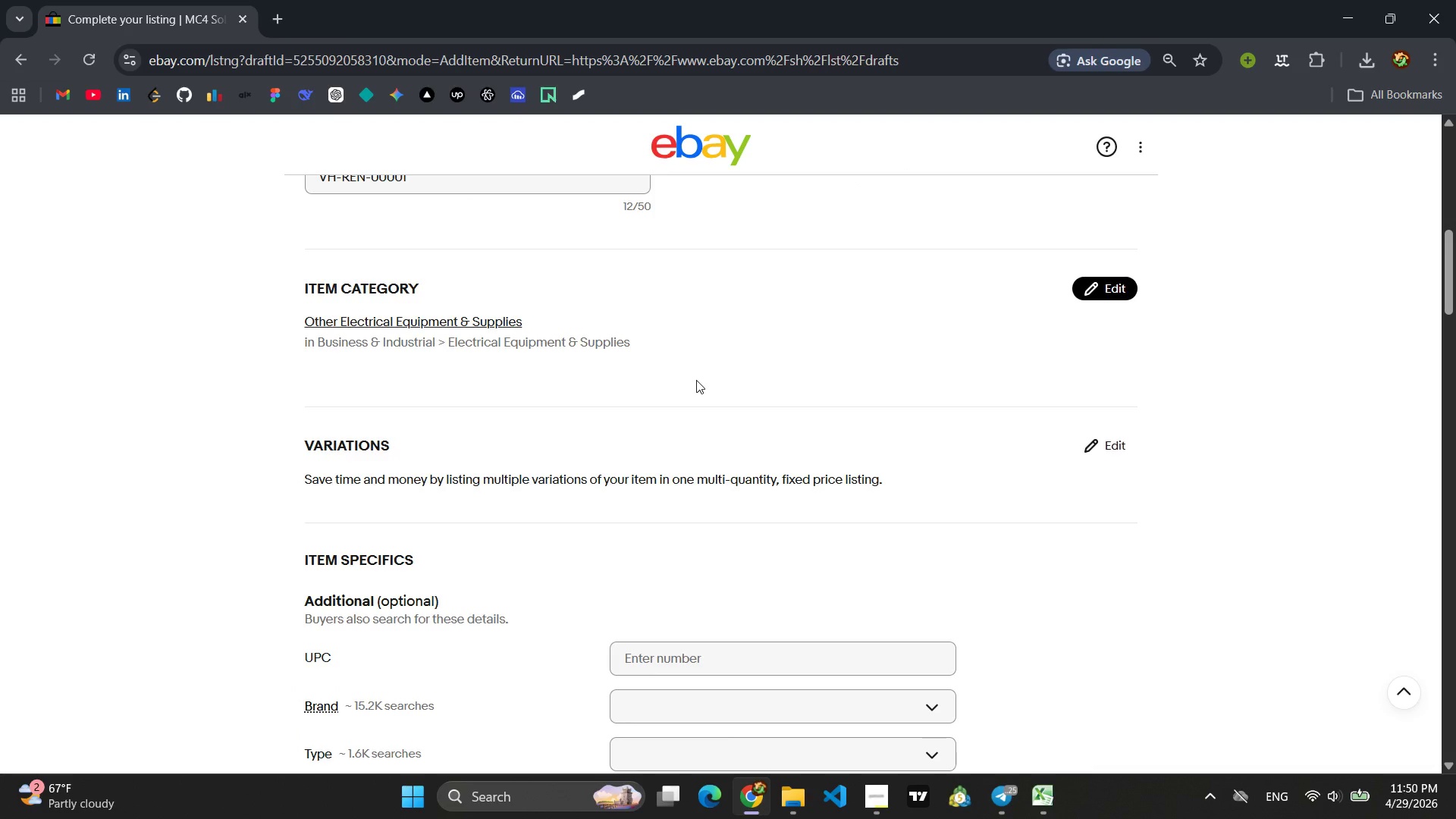 
scroll: coordinate [689, 306], scroll_direction: down, amount: 9.0
 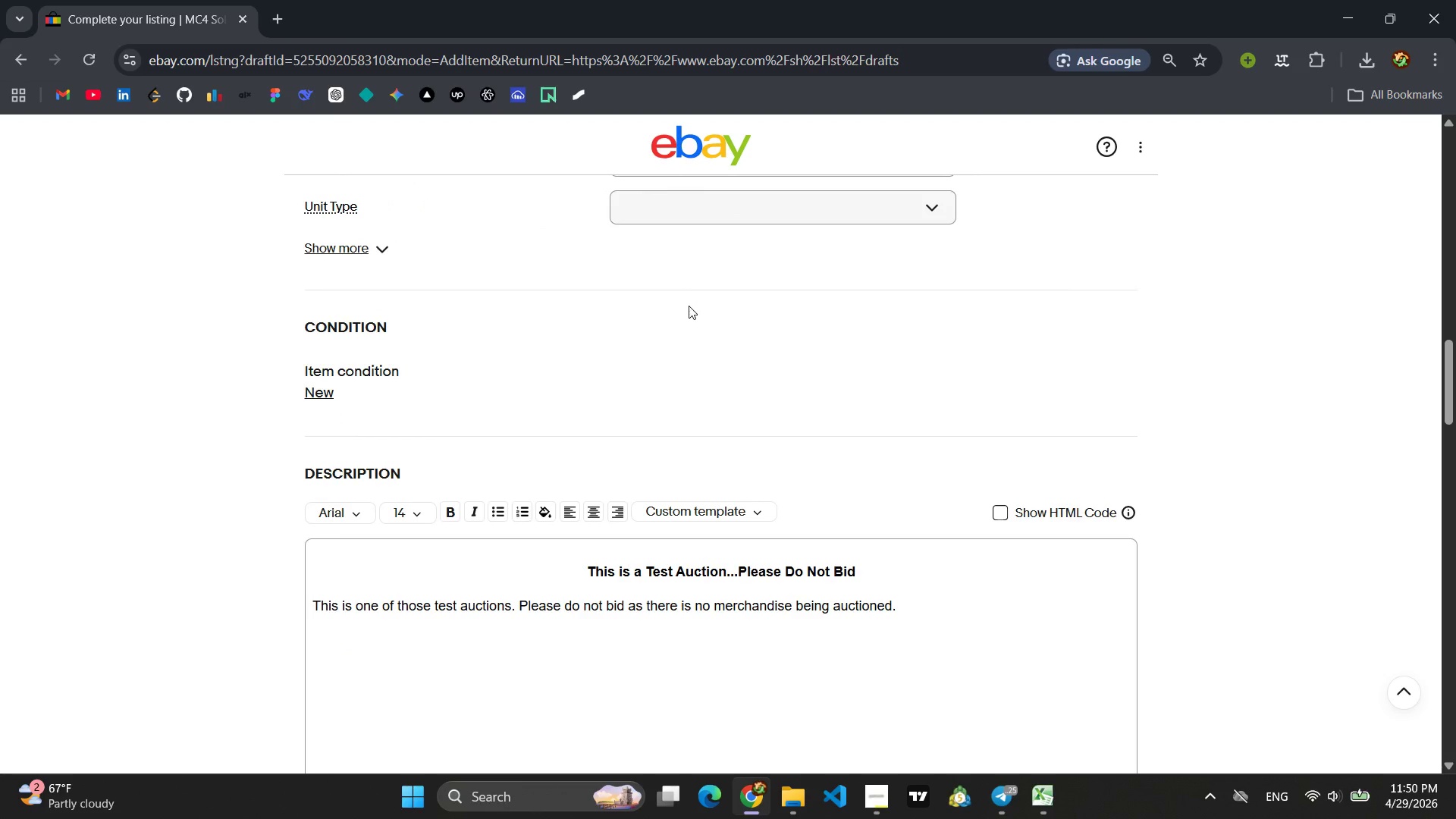 
scroll: coordinate [689, 306], scroll_direction: up, amount: 5.0
 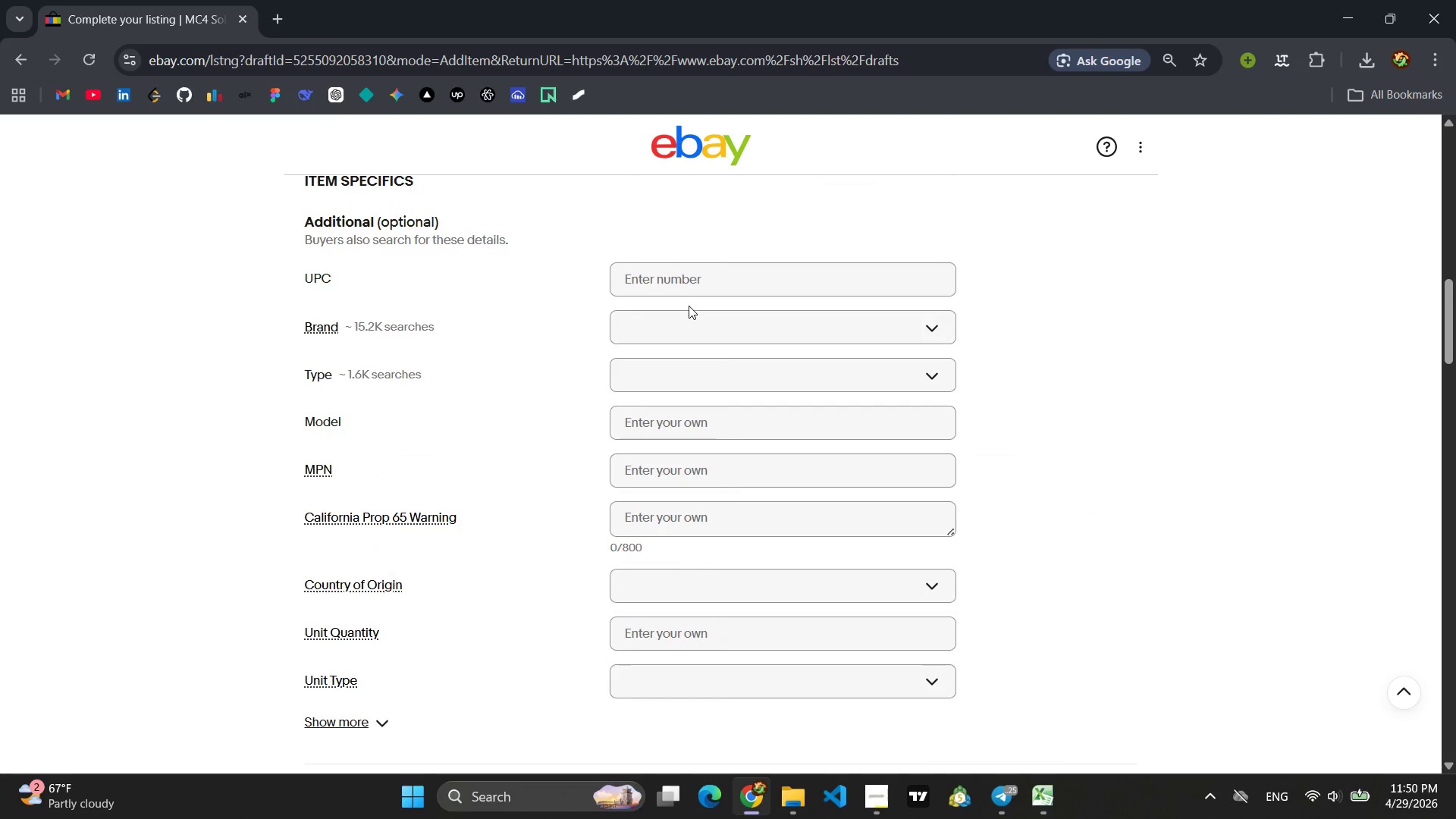 
scroll: coordinate [689, 306], scroll_direction: down, amount: 4.0
 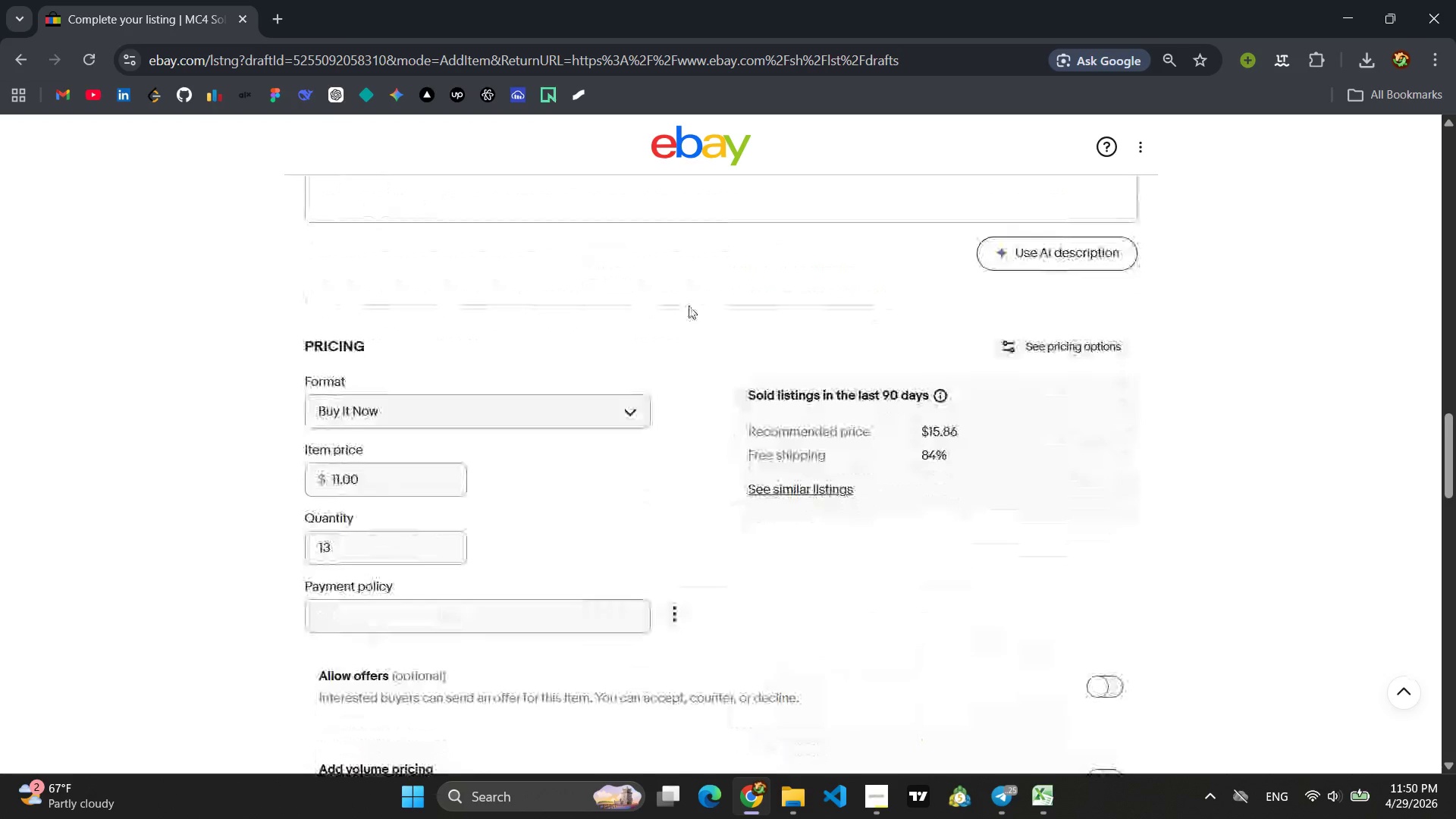 
wait(5.61)
 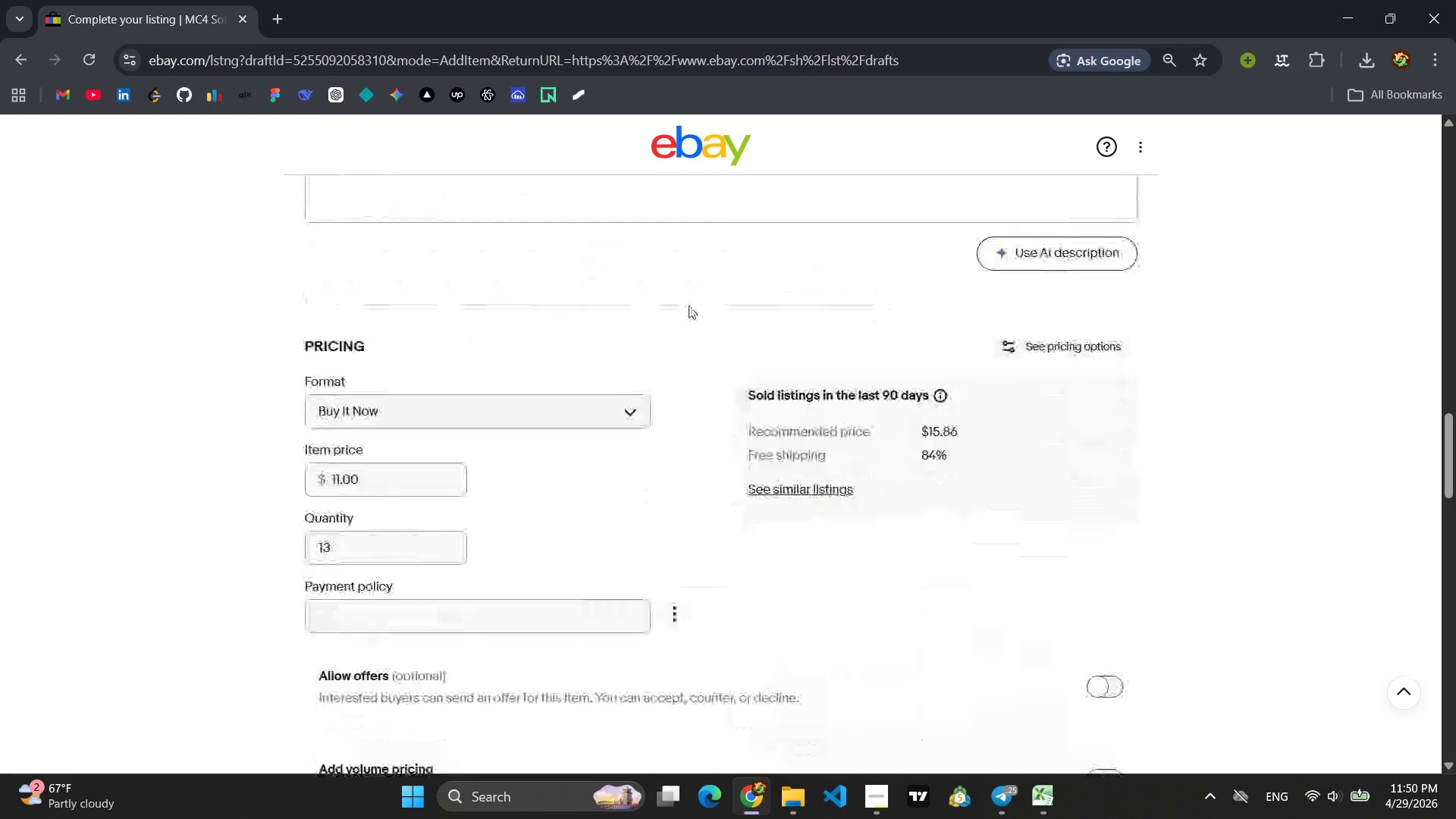 
scroll: coordinate [689, 306], scroll_direction: down, amount: 2.0
 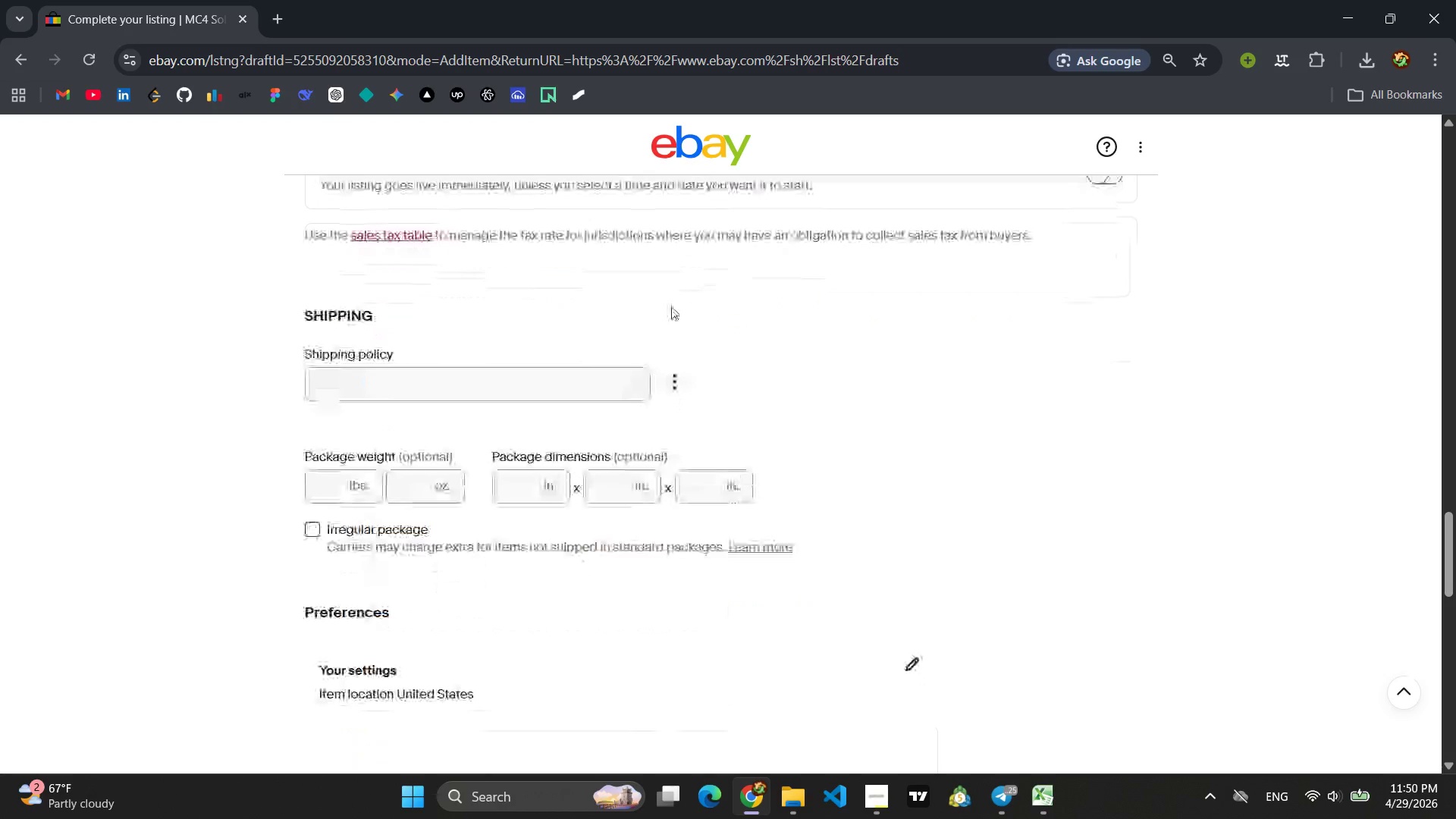 
left_click([502, 379])
 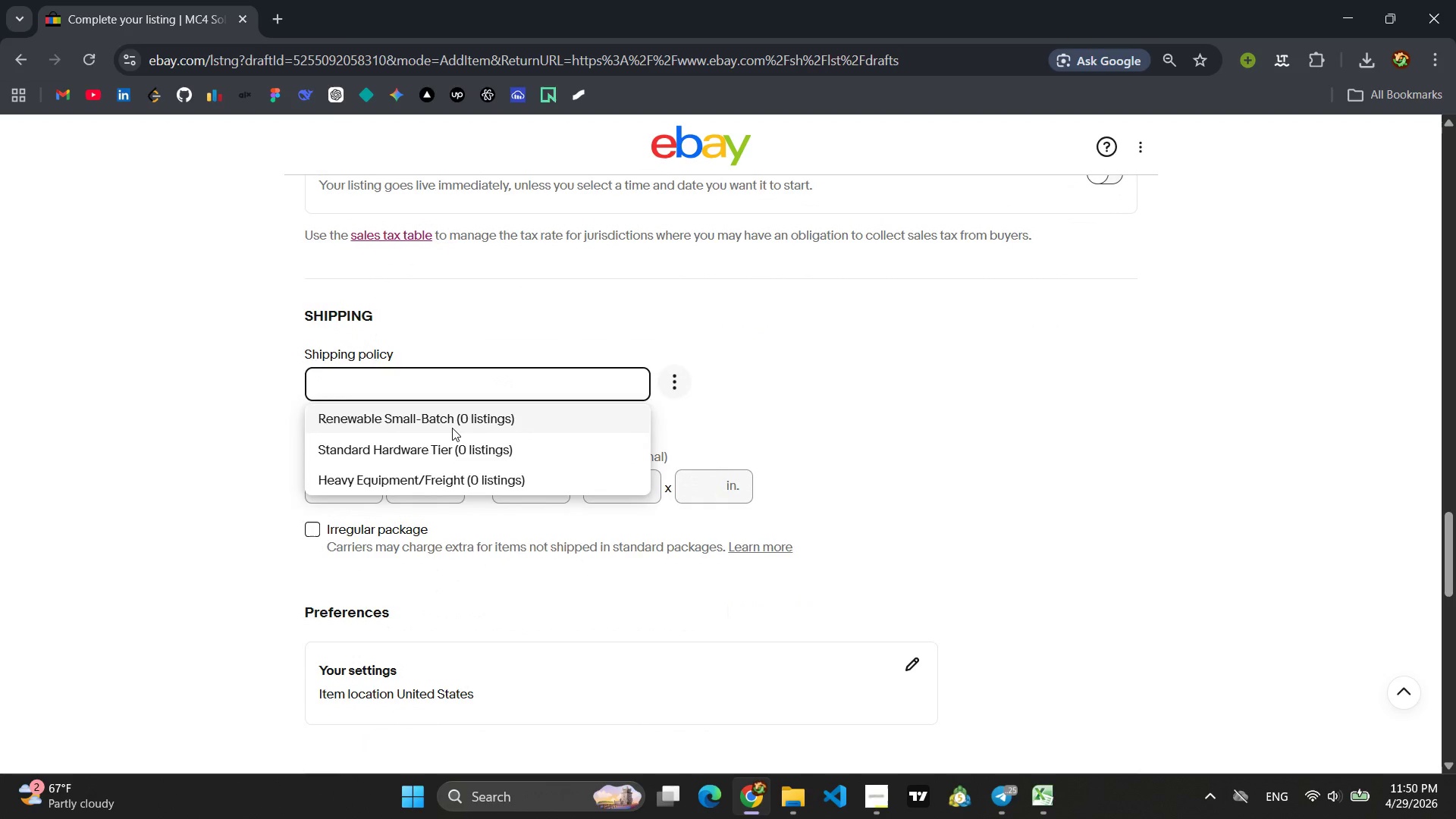 
wait(5.45)
 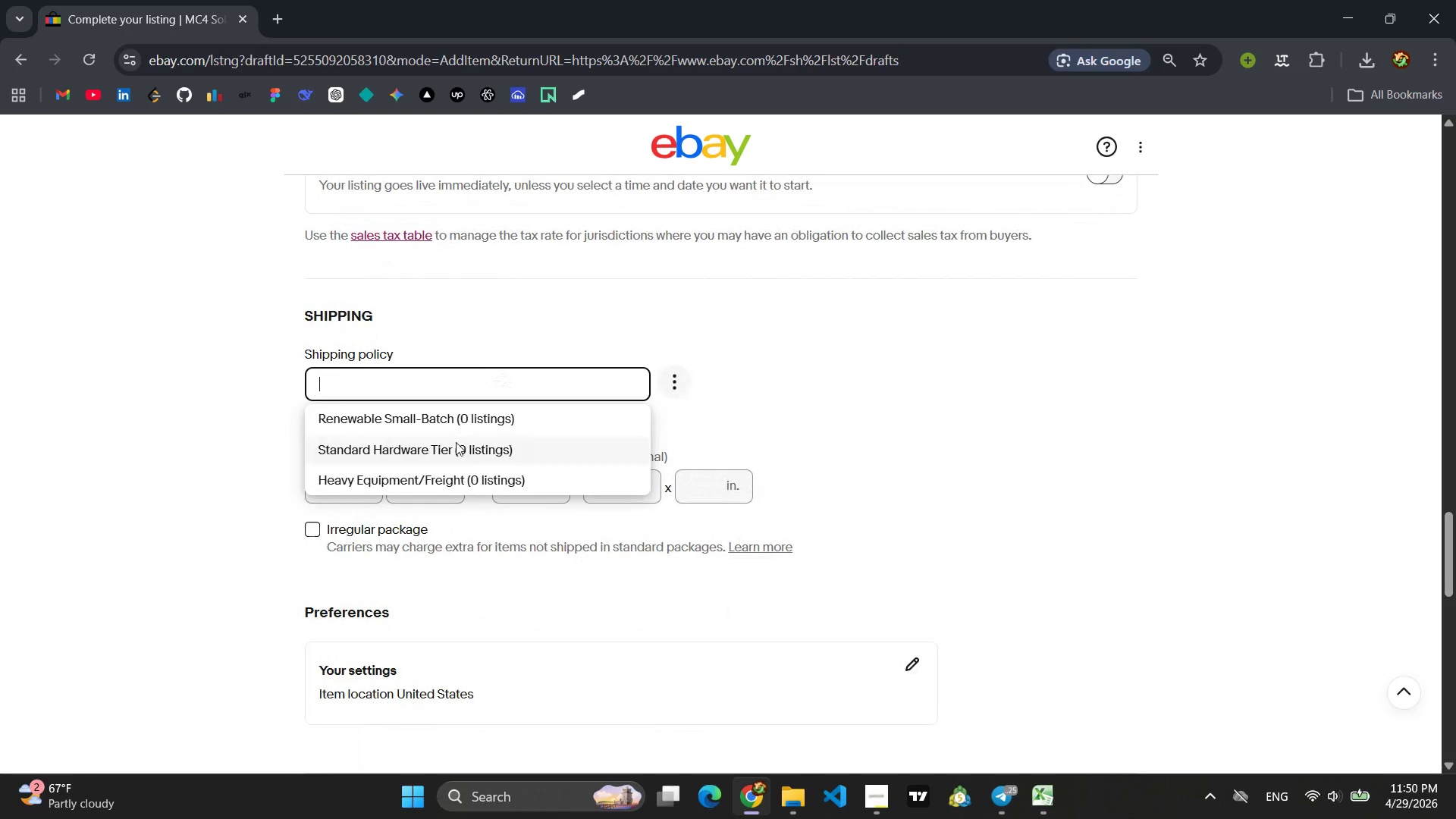 
left_click([452, 428])
 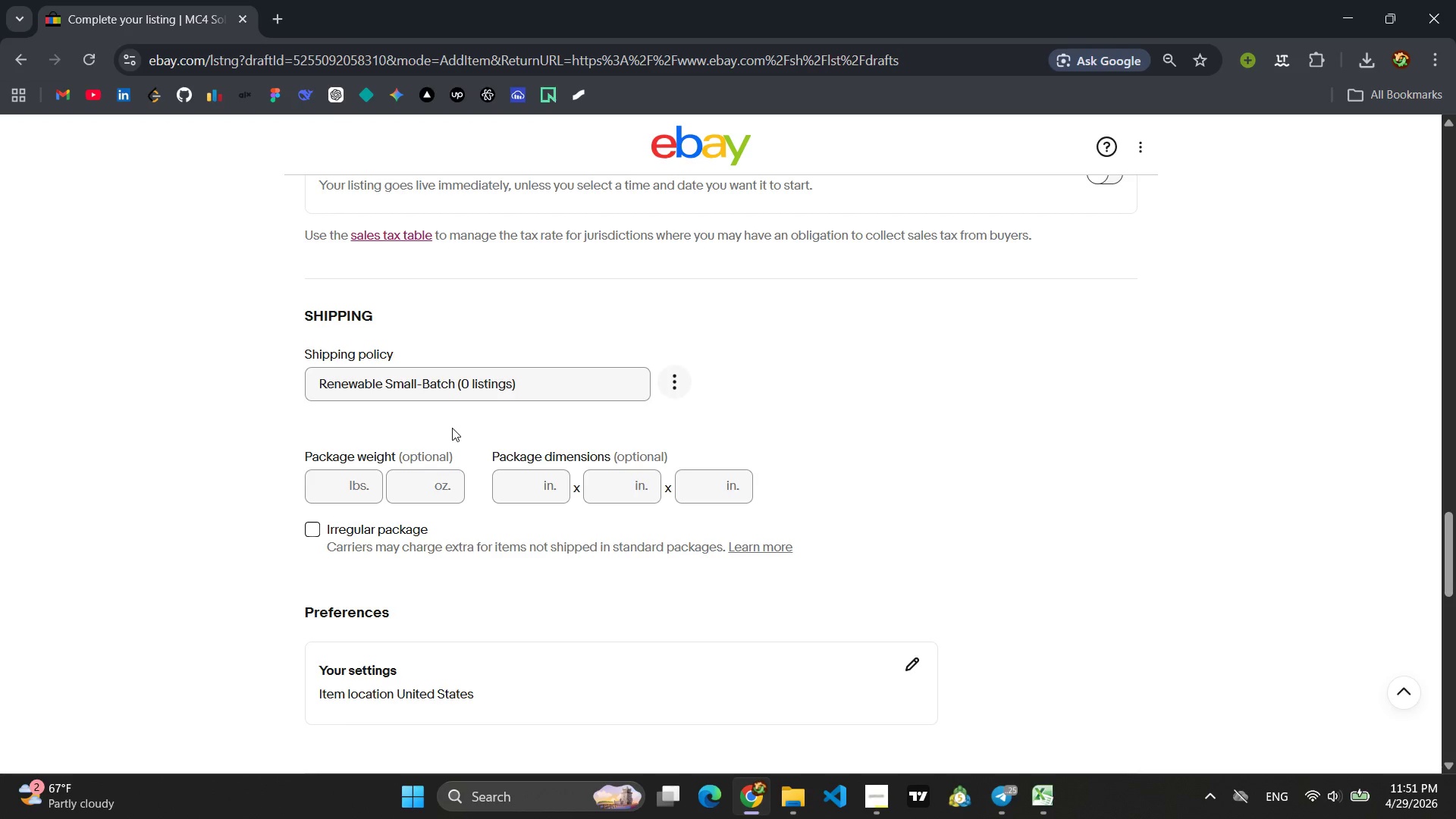 
wait(20.51)
 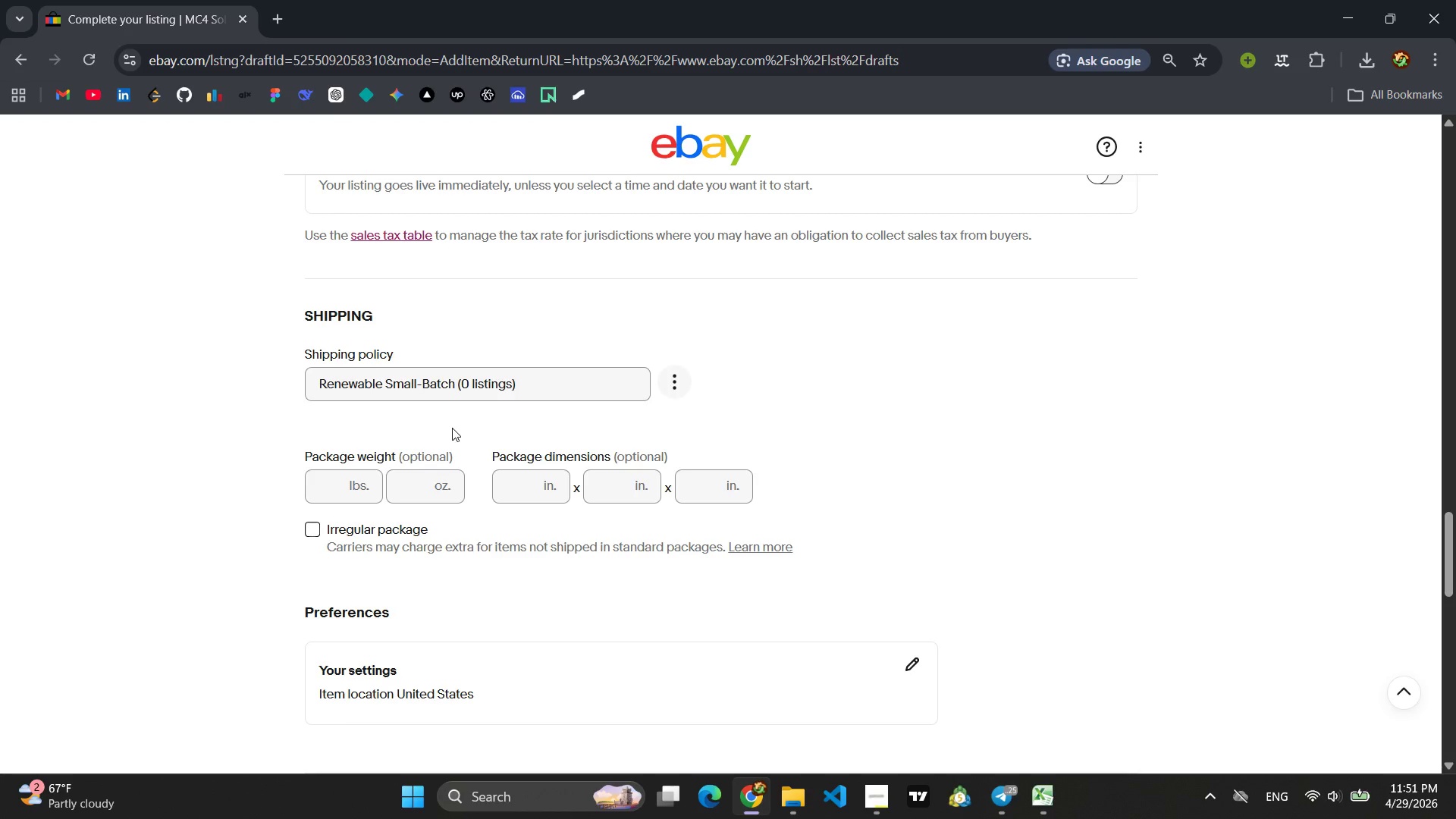 
left_click([519, 479])
 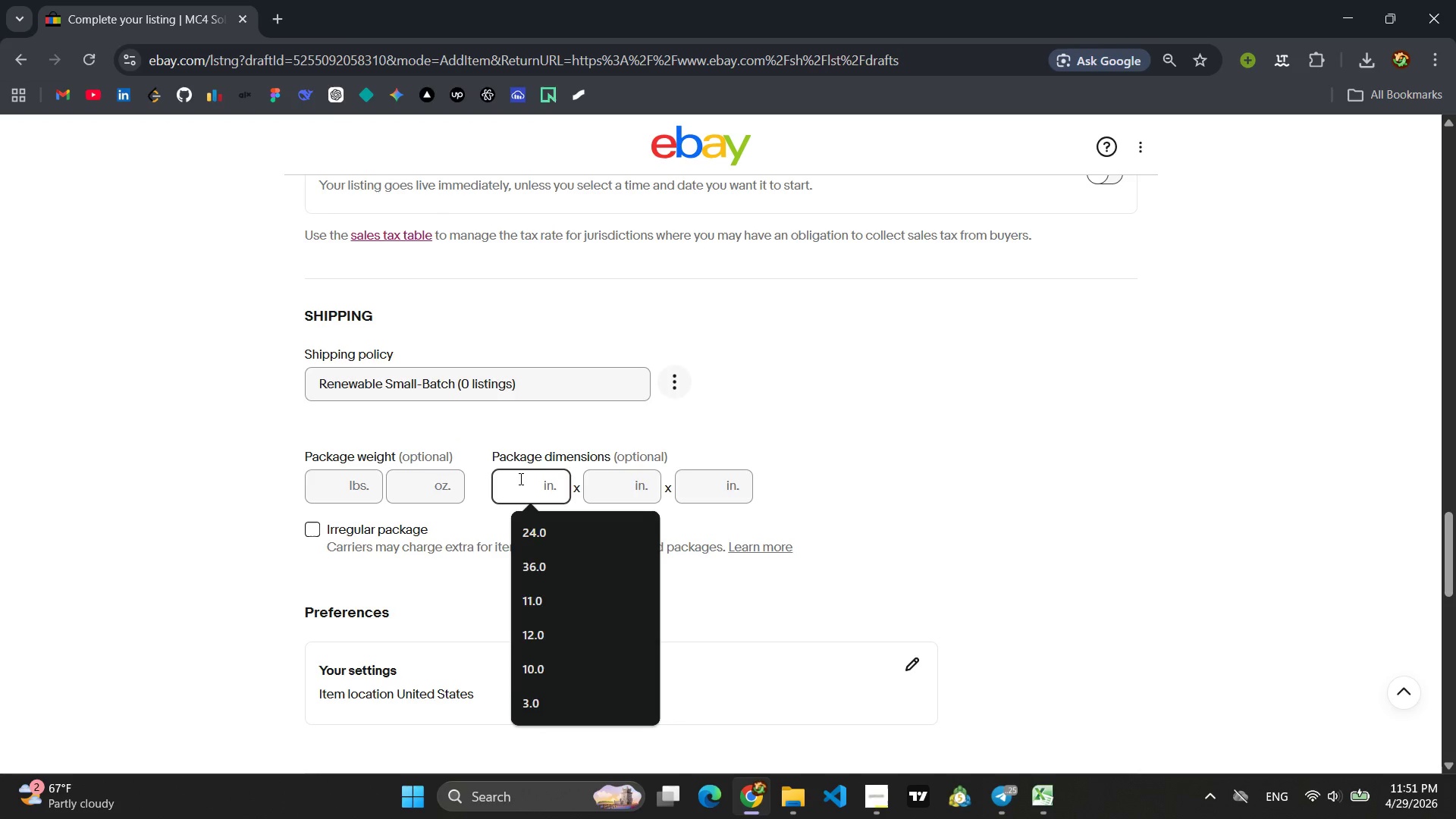 
key(4)